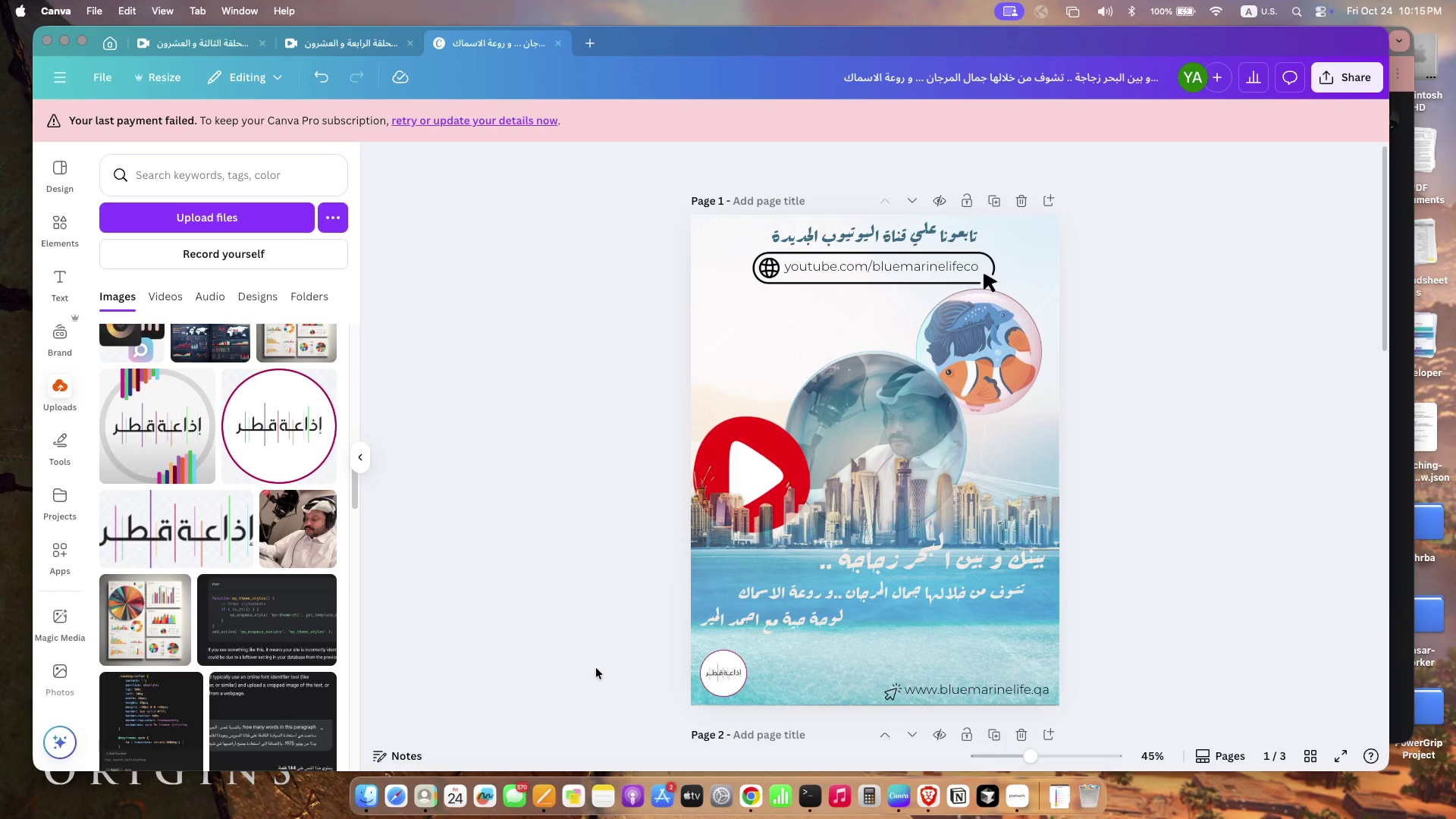 
left_click([732, 672])
 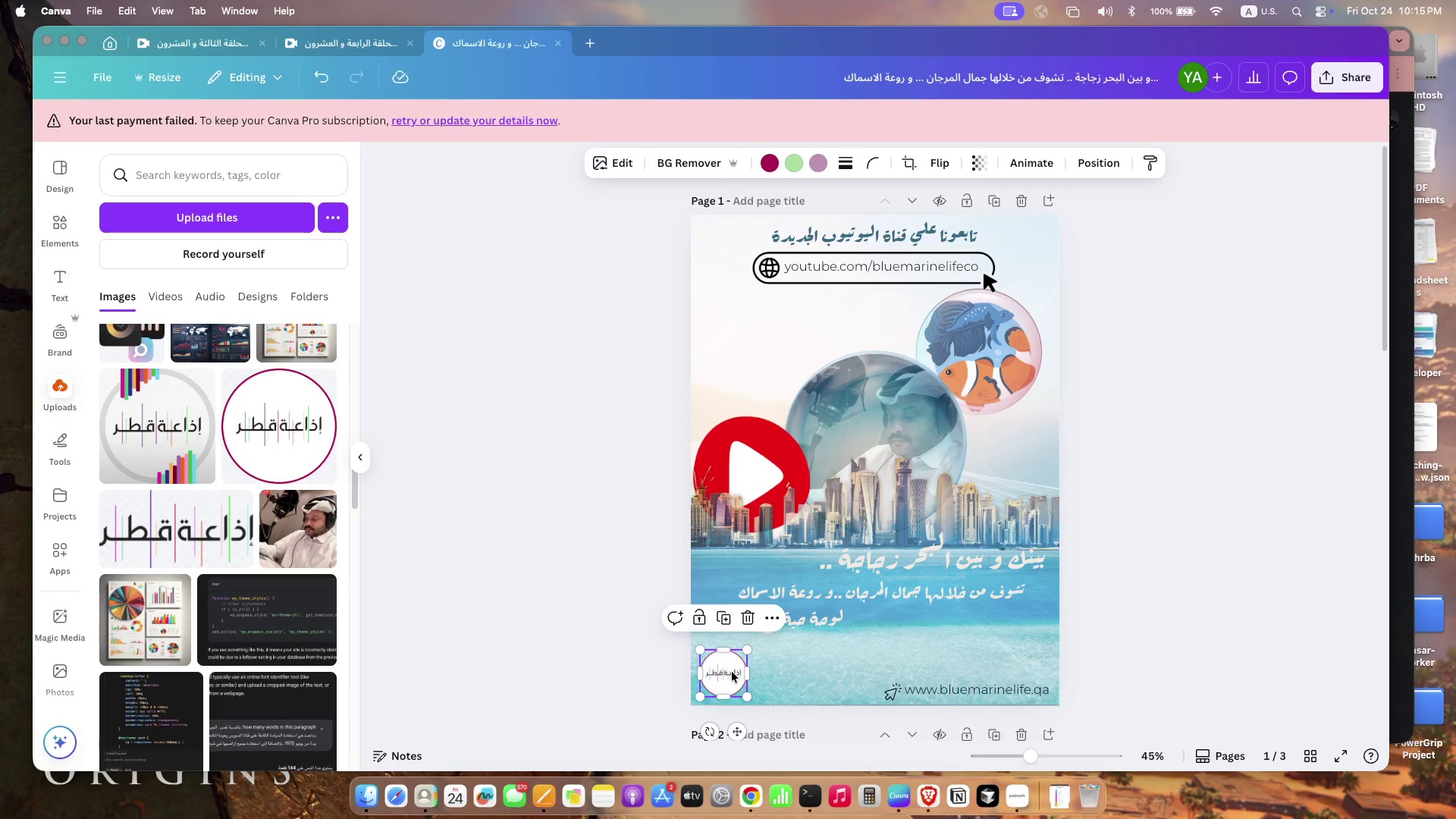 
key(ArrowDown)
 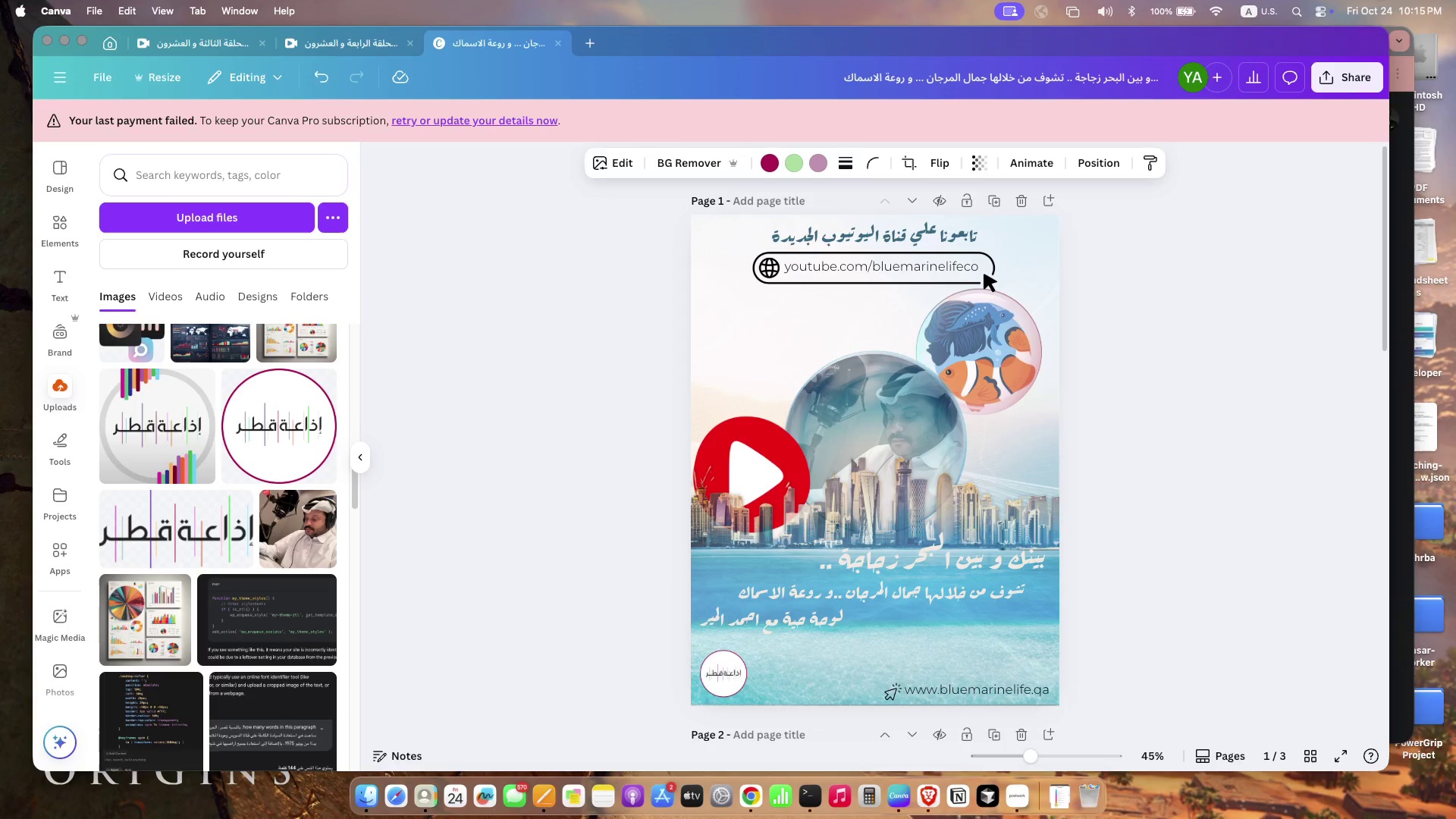 
key(ArrowDown)
 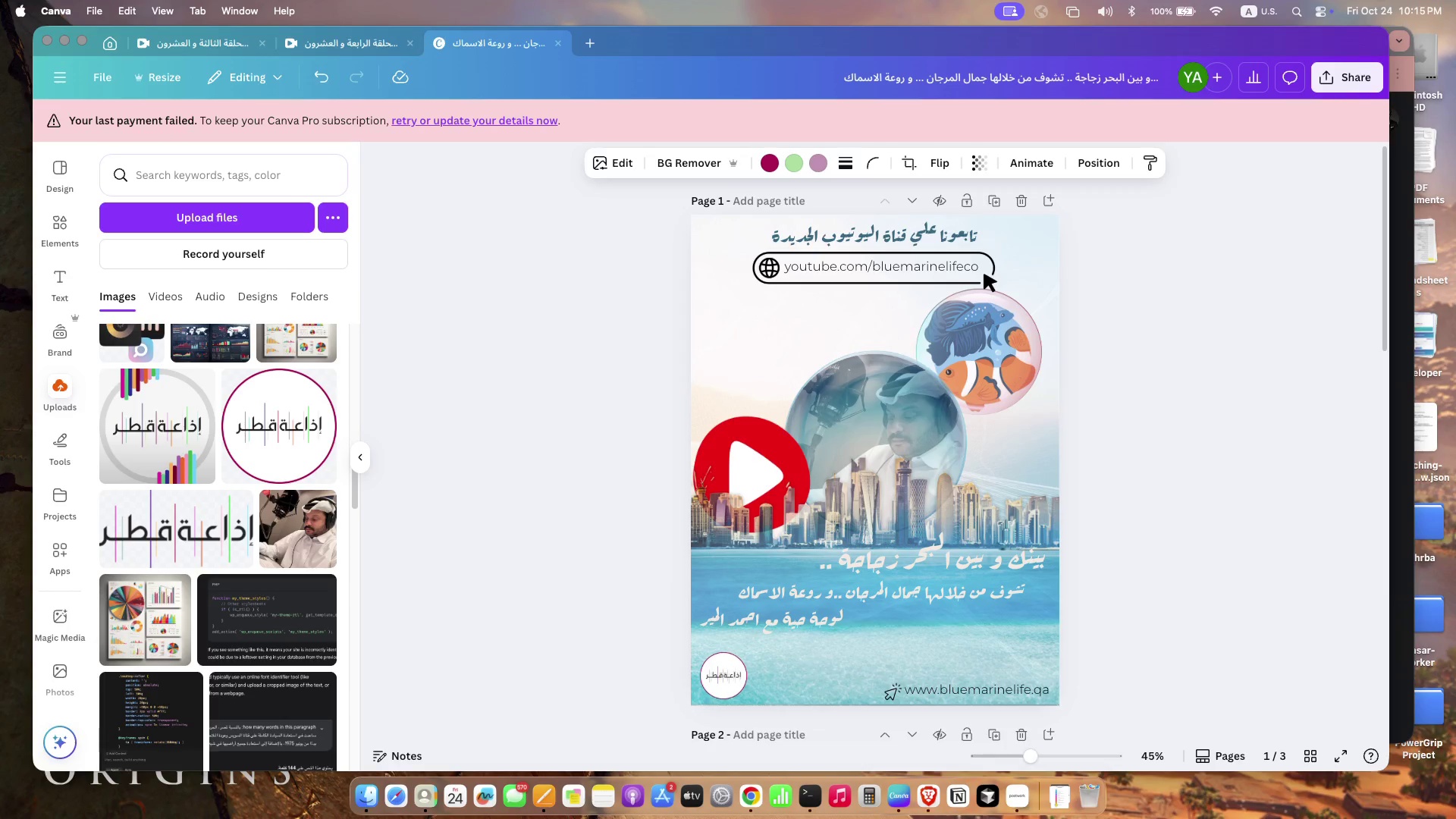 
hold_key(key=ArrowDown, duration=0.74)
 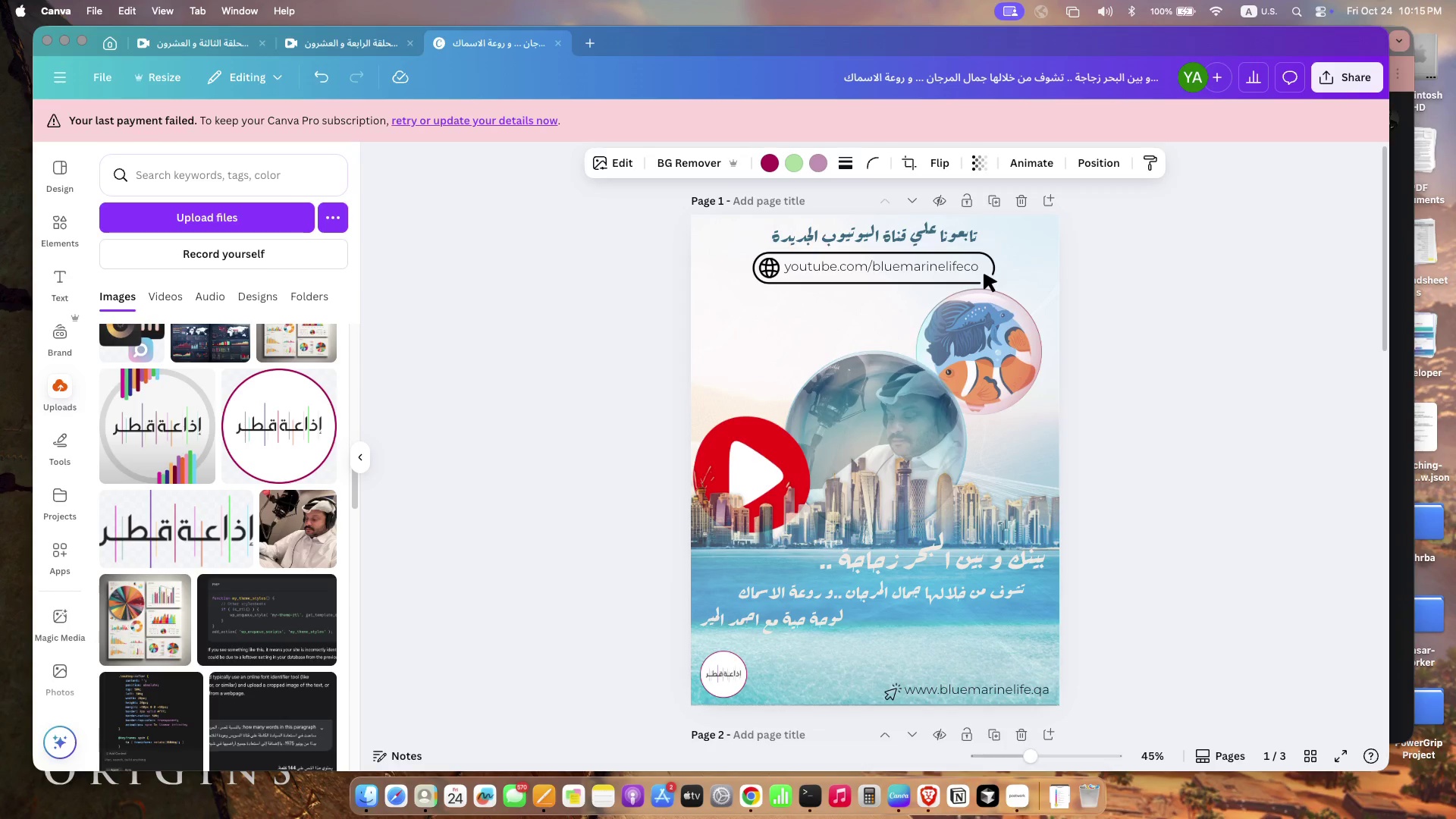 
key(ArrowDown)
 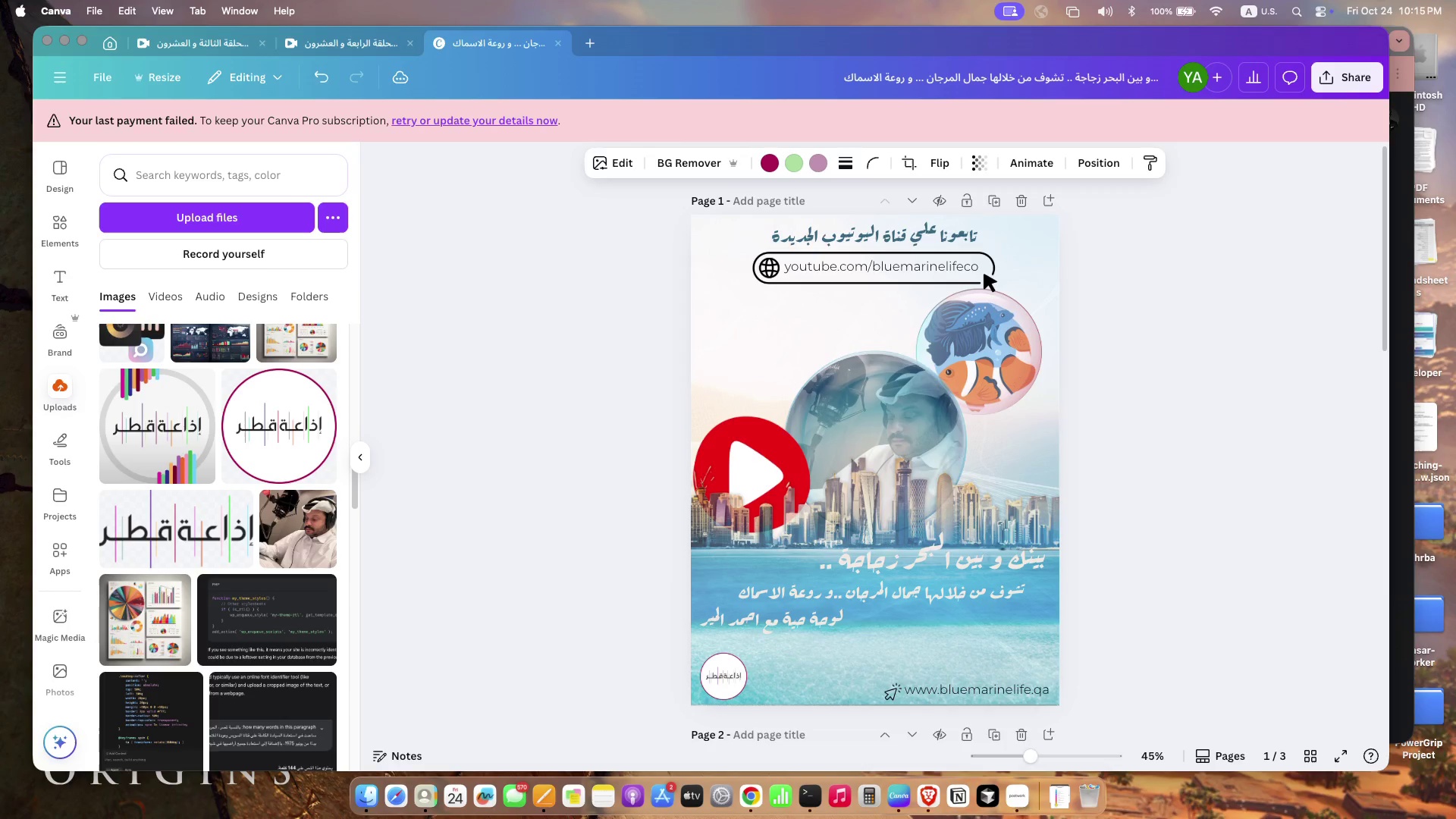 
key(ArrowDown)
 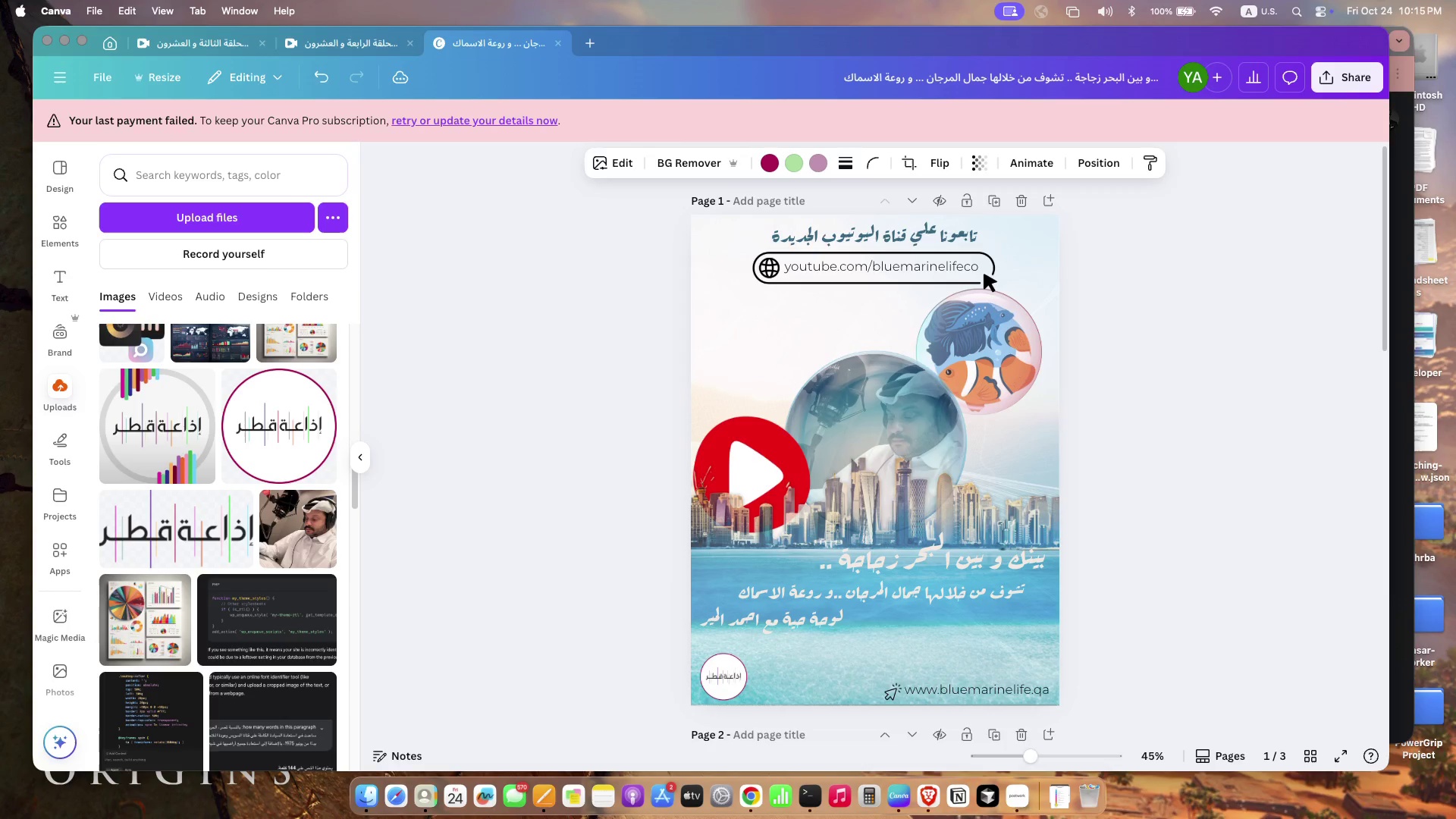 
key(ArrowDown)
 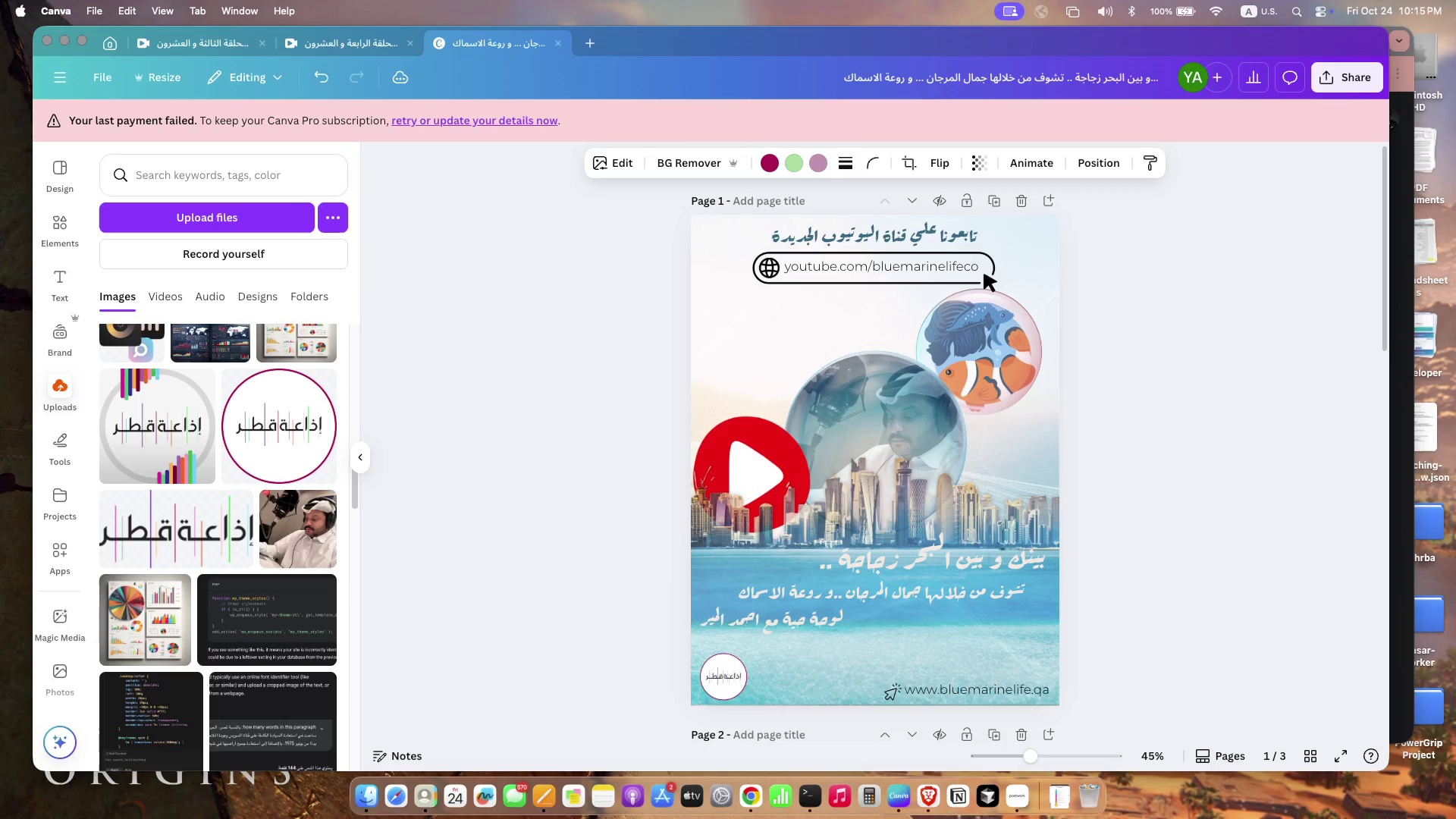 
key(ArrowDown)
 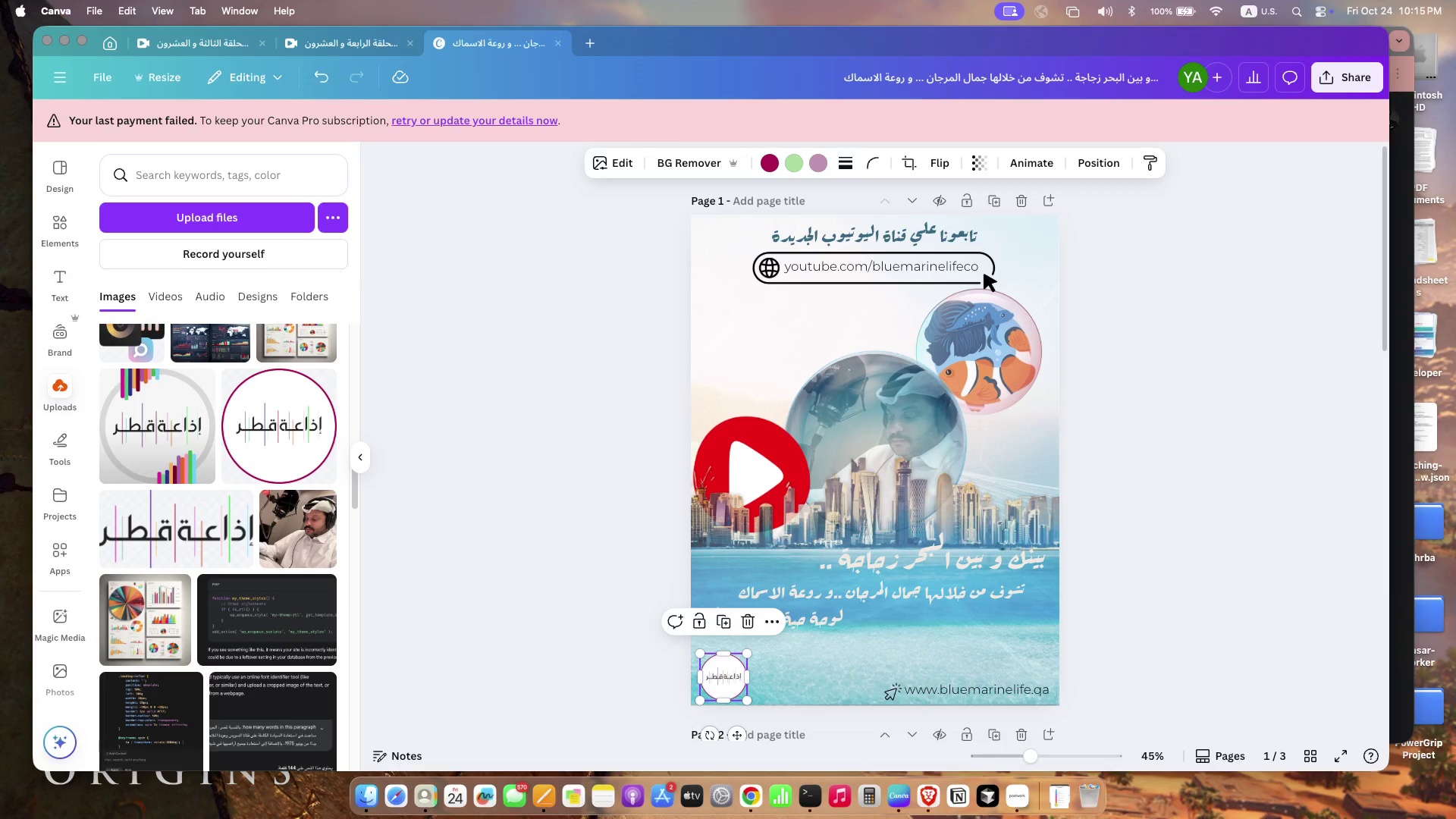 
left_click([732, 672])
 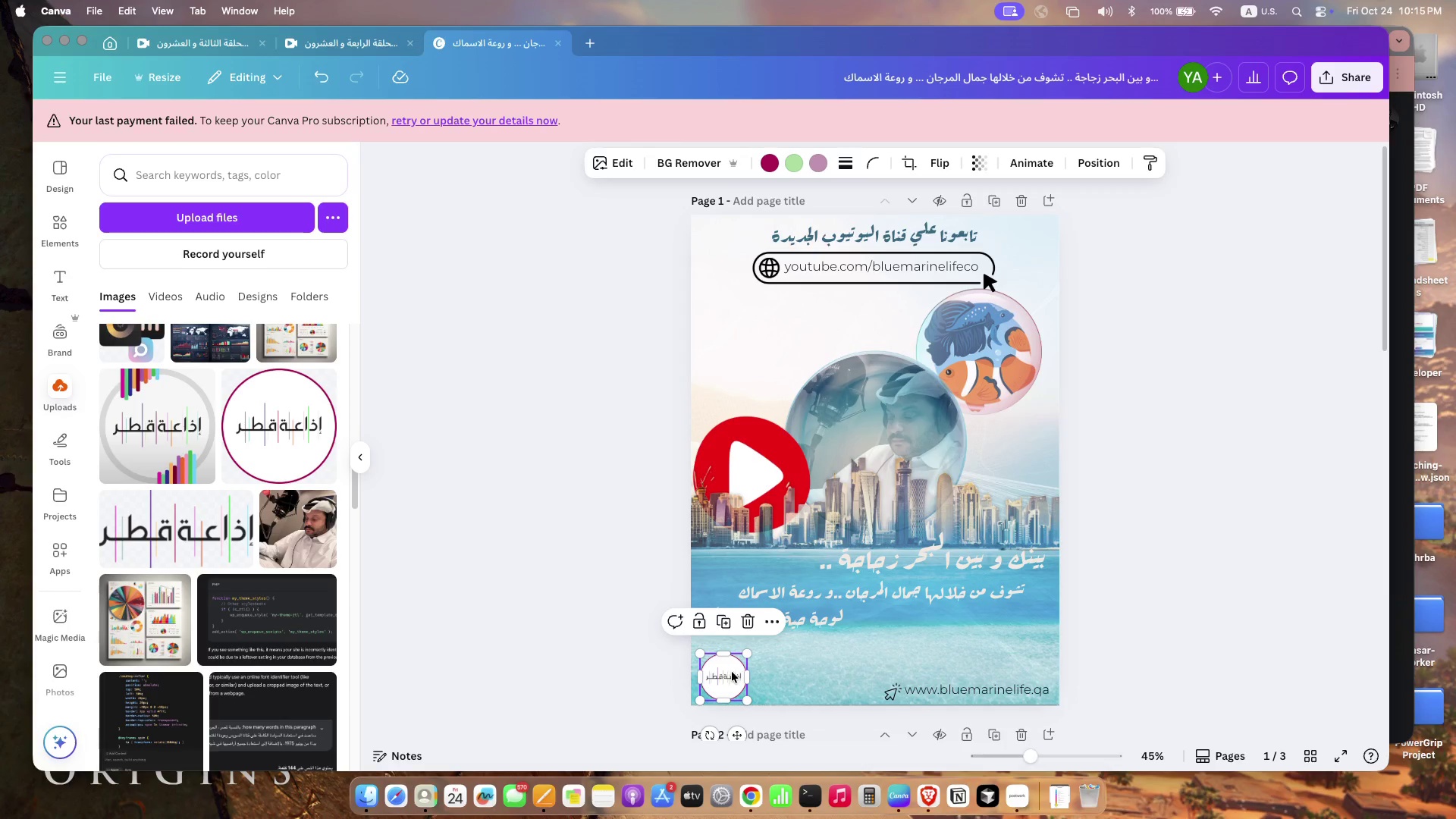 
left_click([732, 672])
 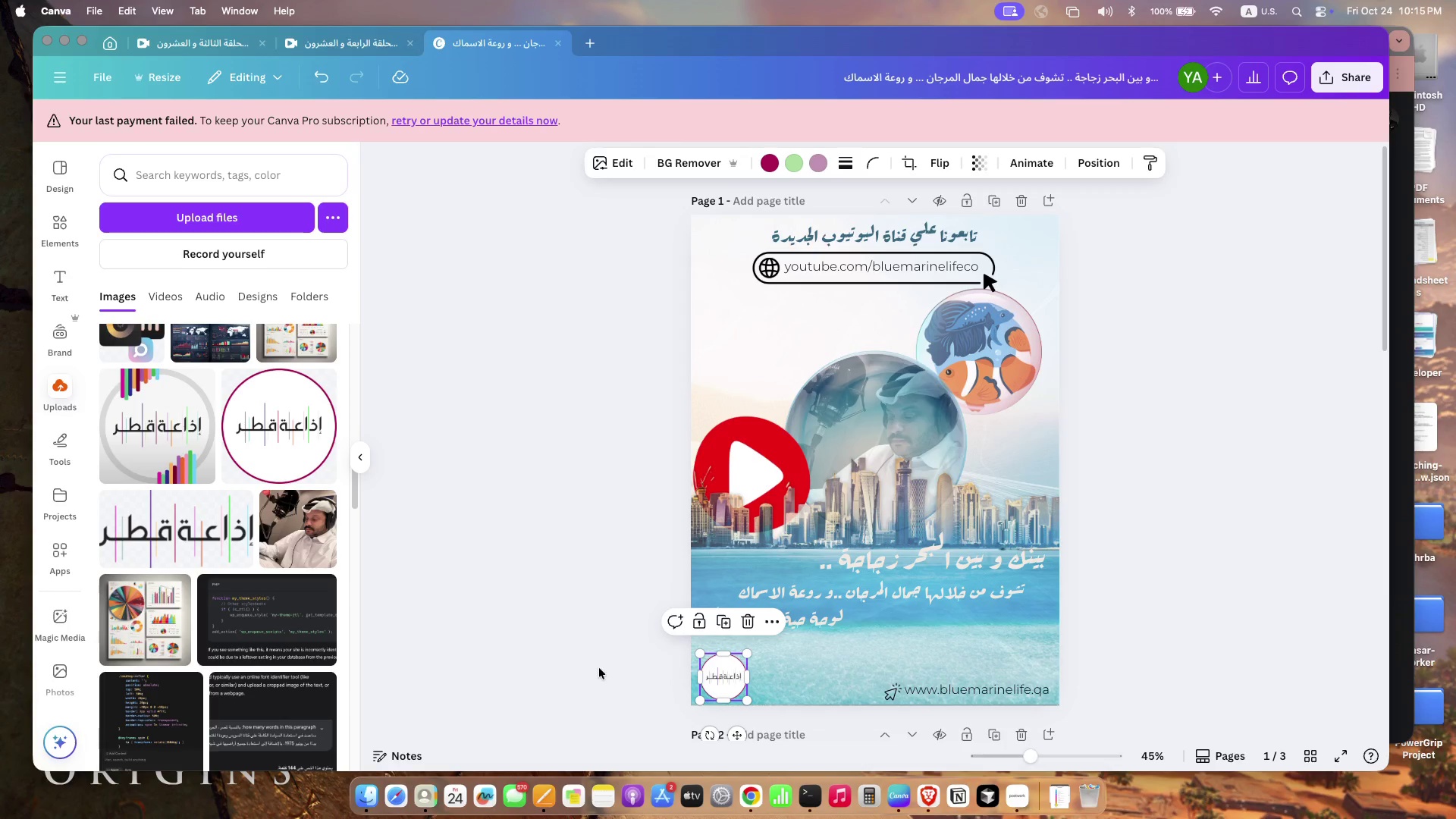 
left_click([599, 668])
 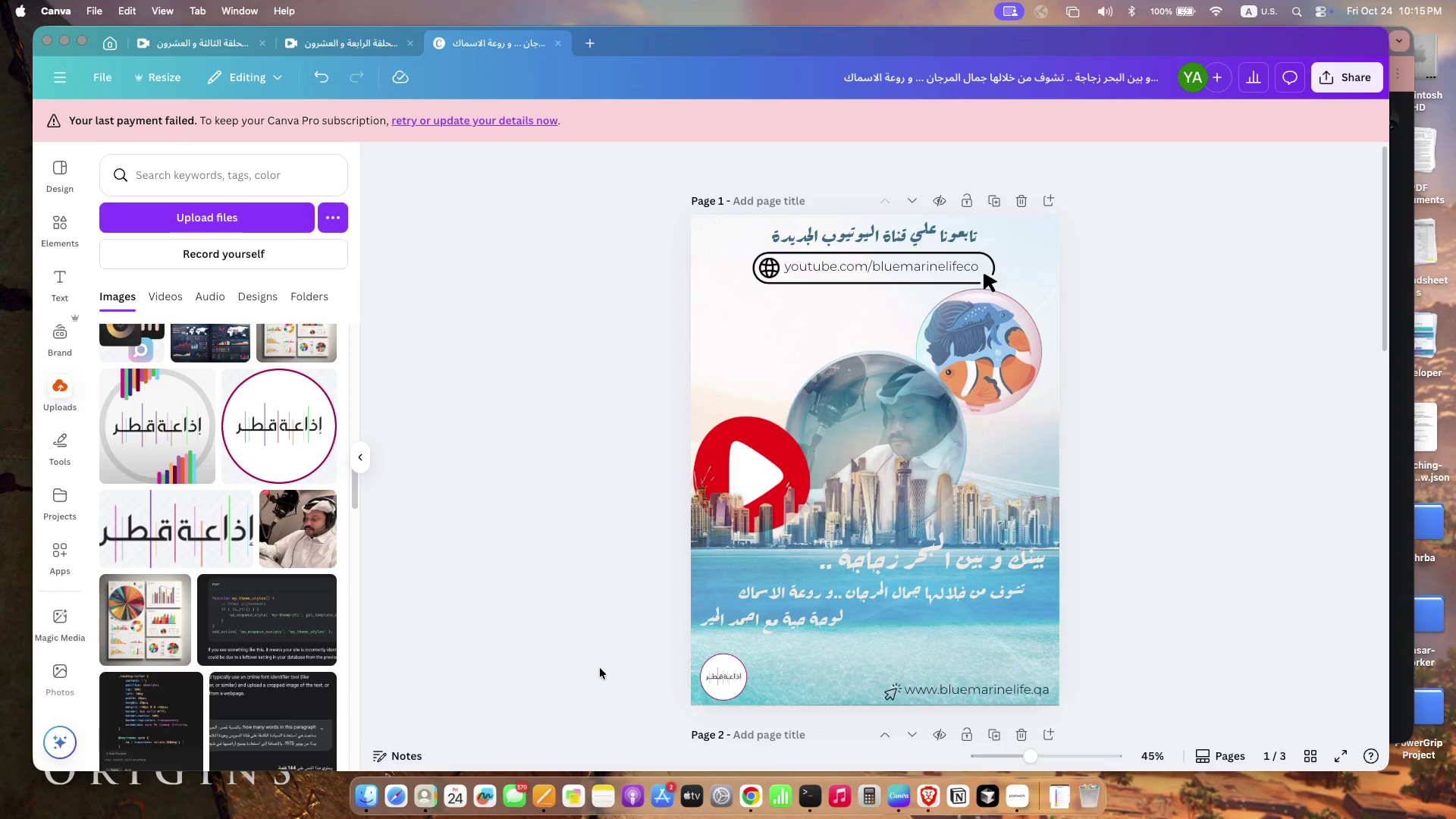 
left_click([720, 681])
 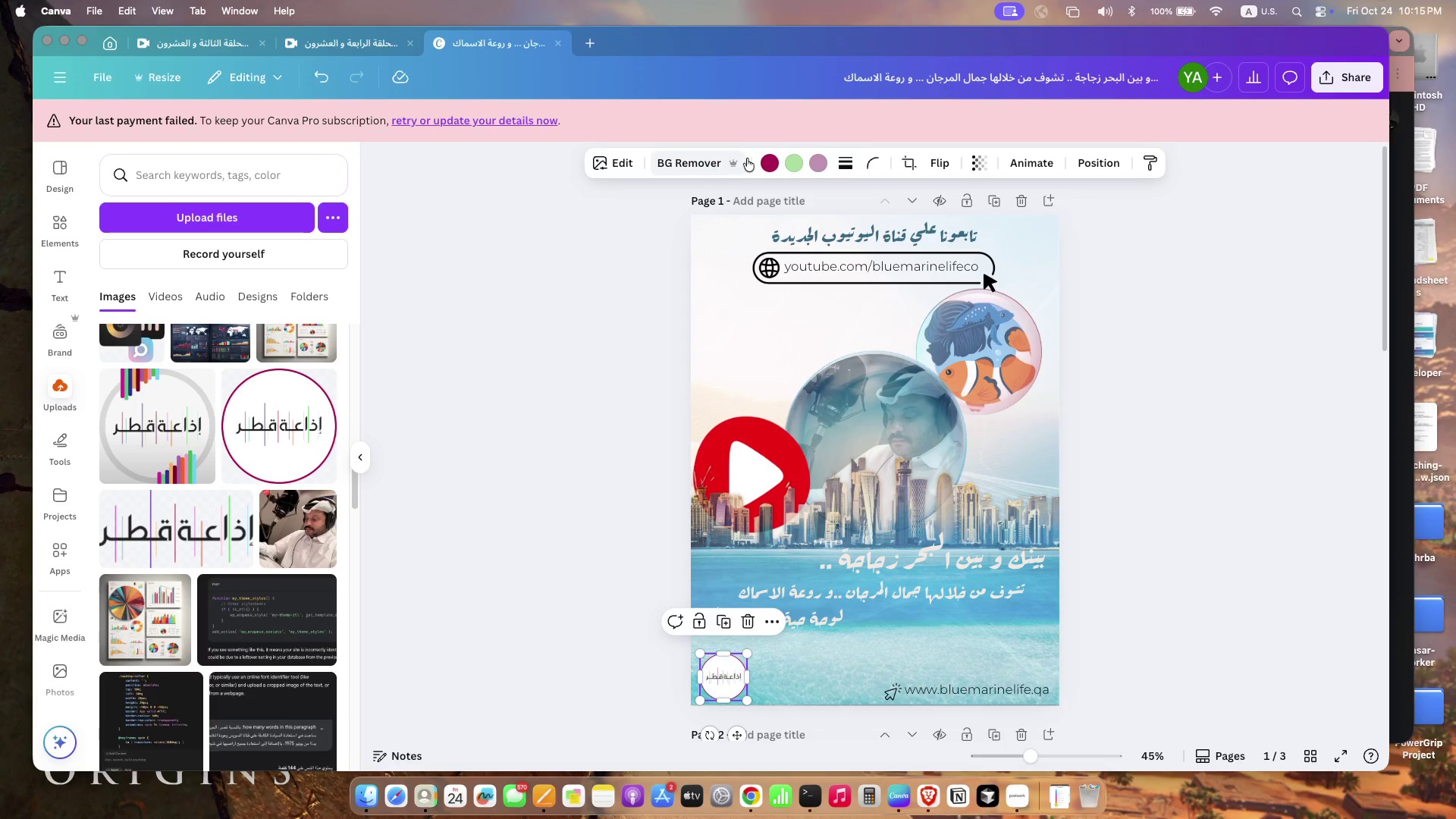 
left_click([972, 169])
 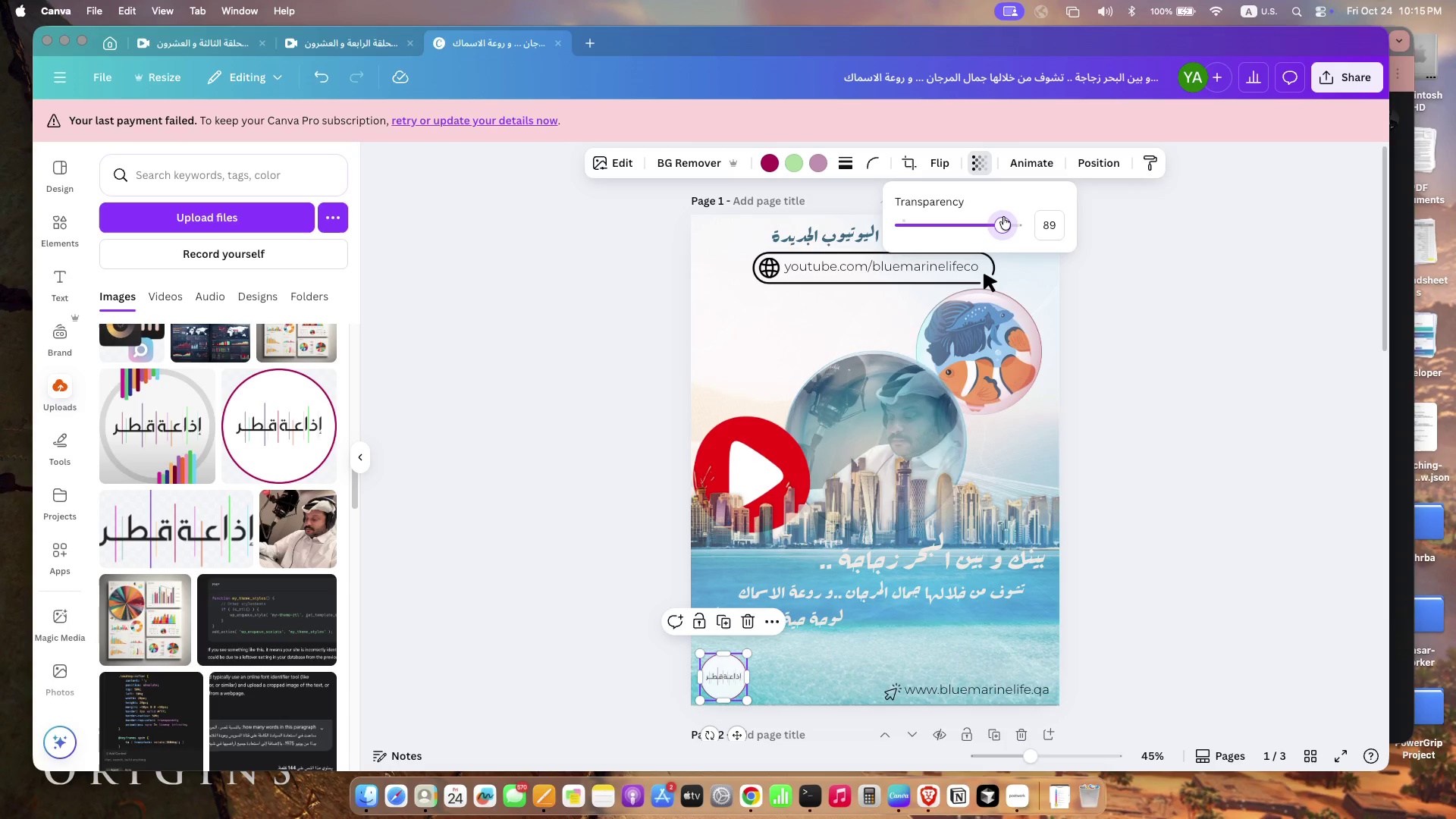 
left_click_drag(start_coordinate=[1015, 215], to_coordinate=[1003, 217])
 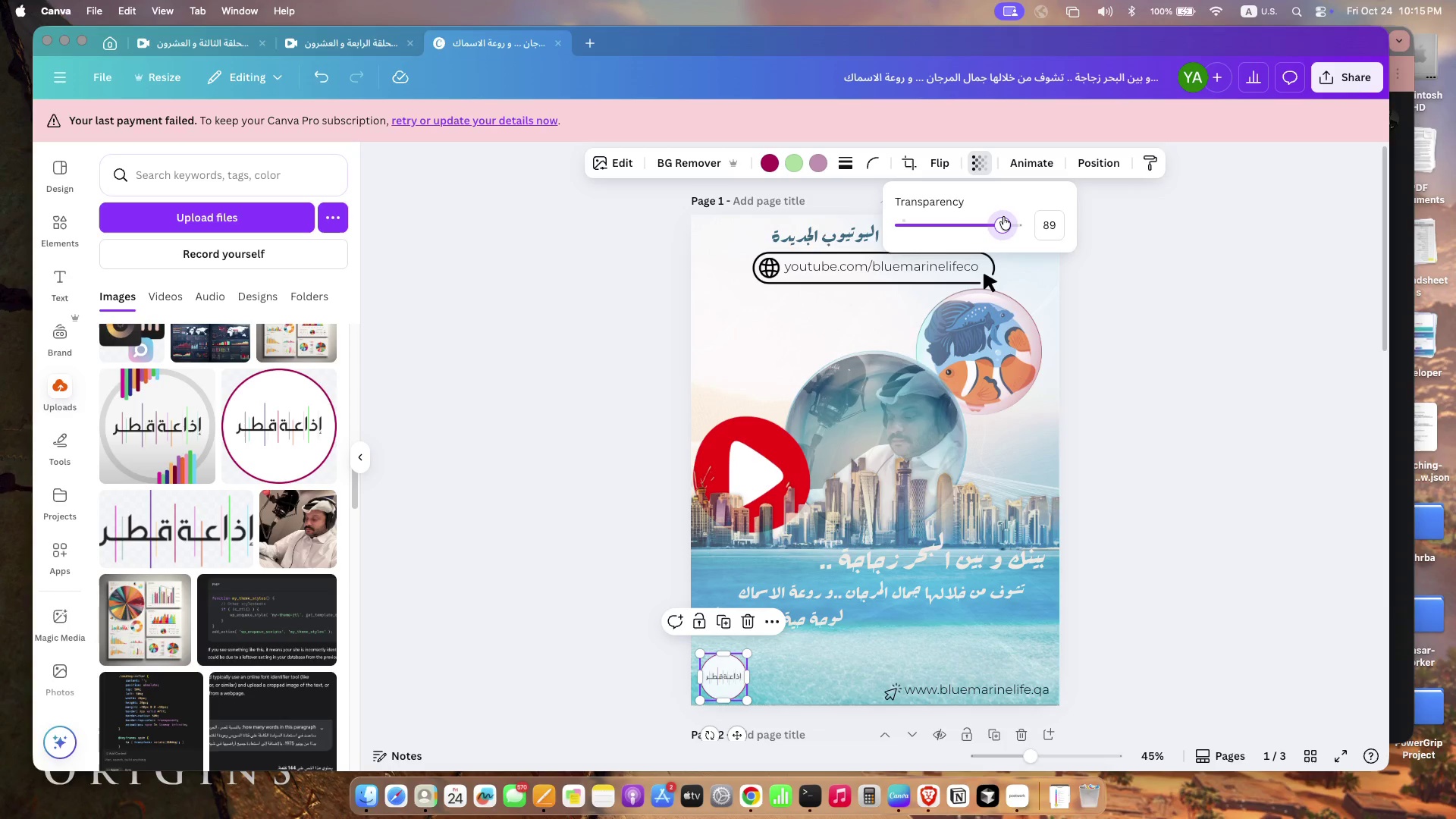 
left_click([544, 394])
 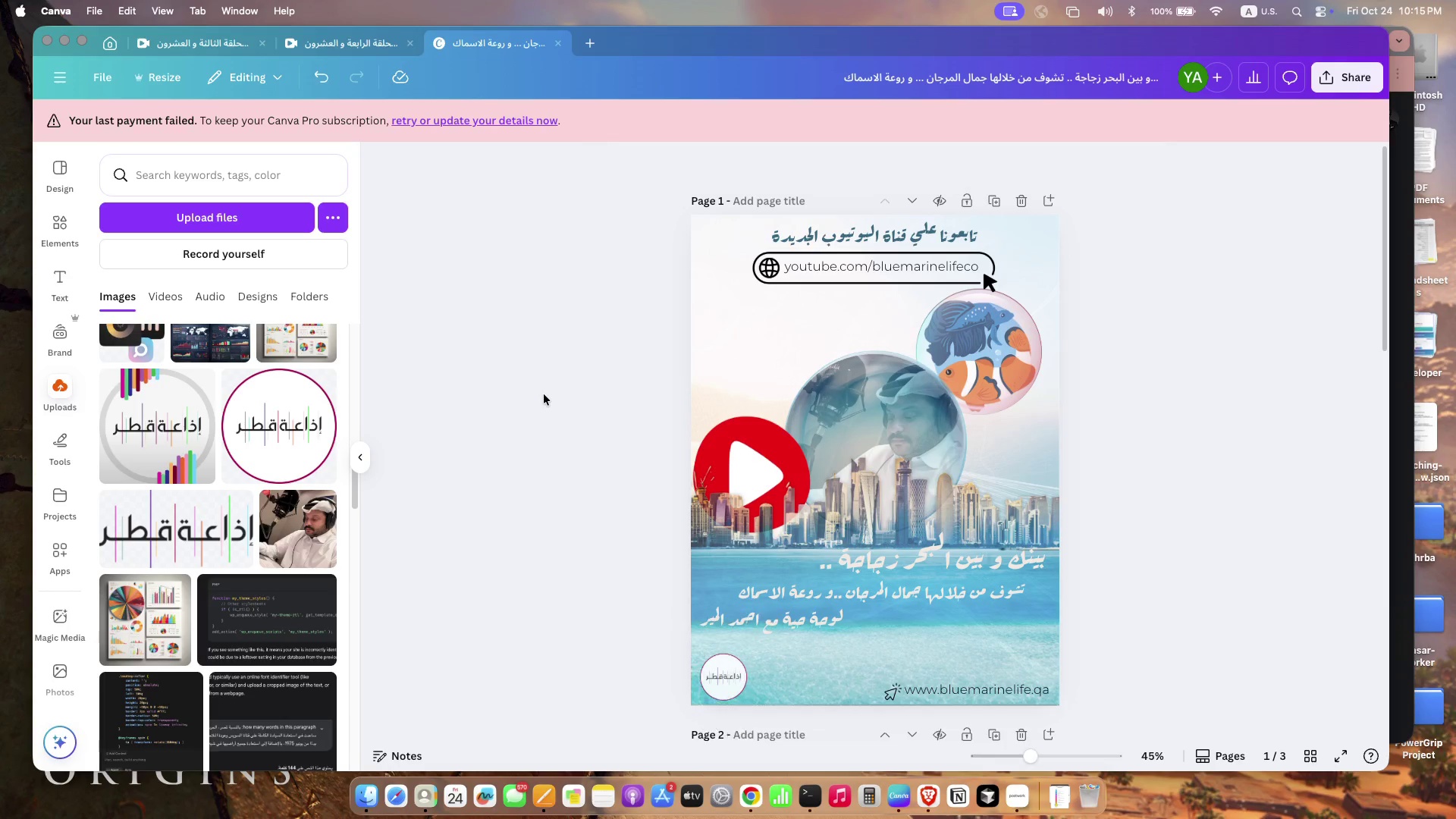 
left_click([544, 394])
 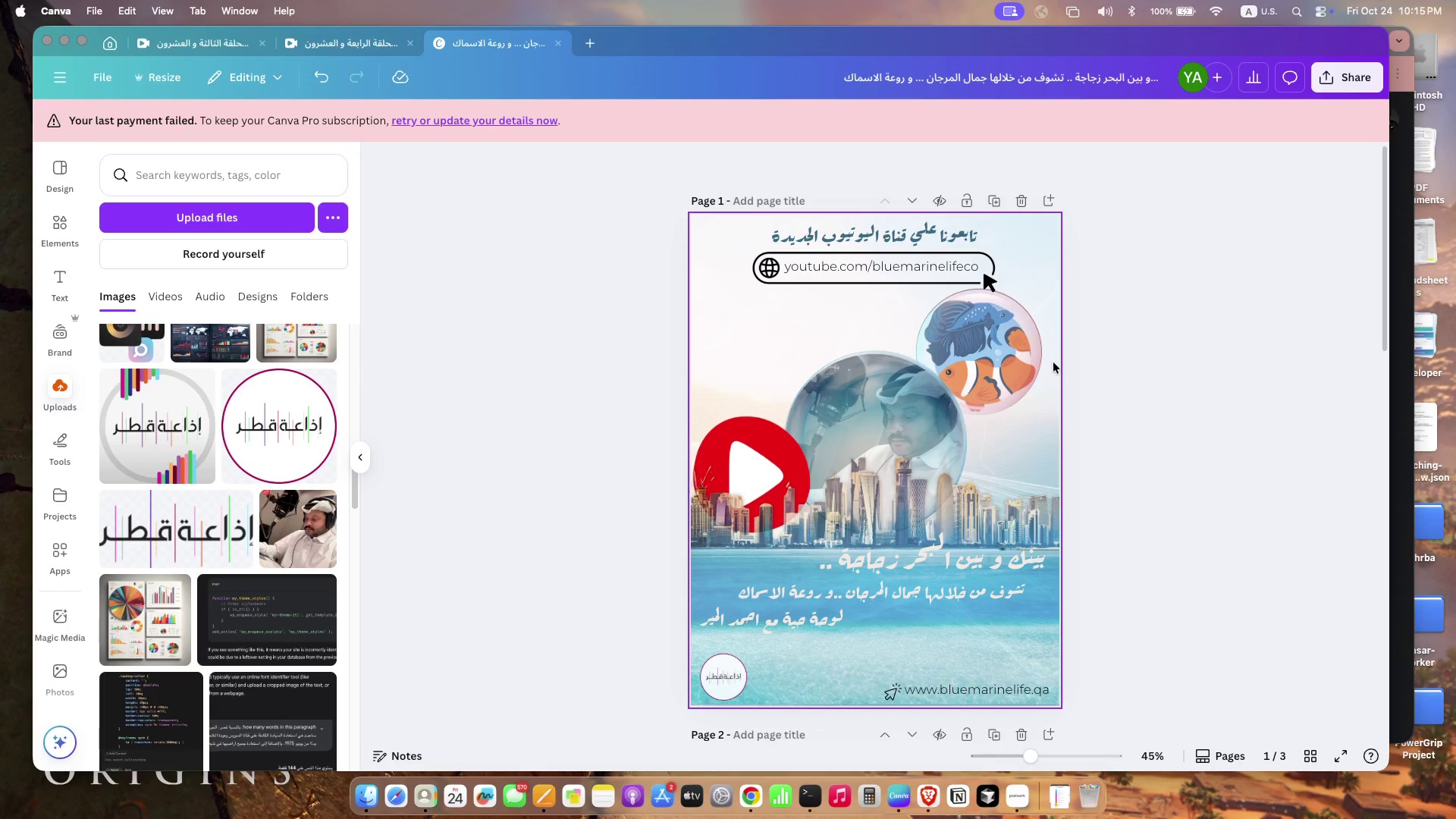 
wait(13.51)
 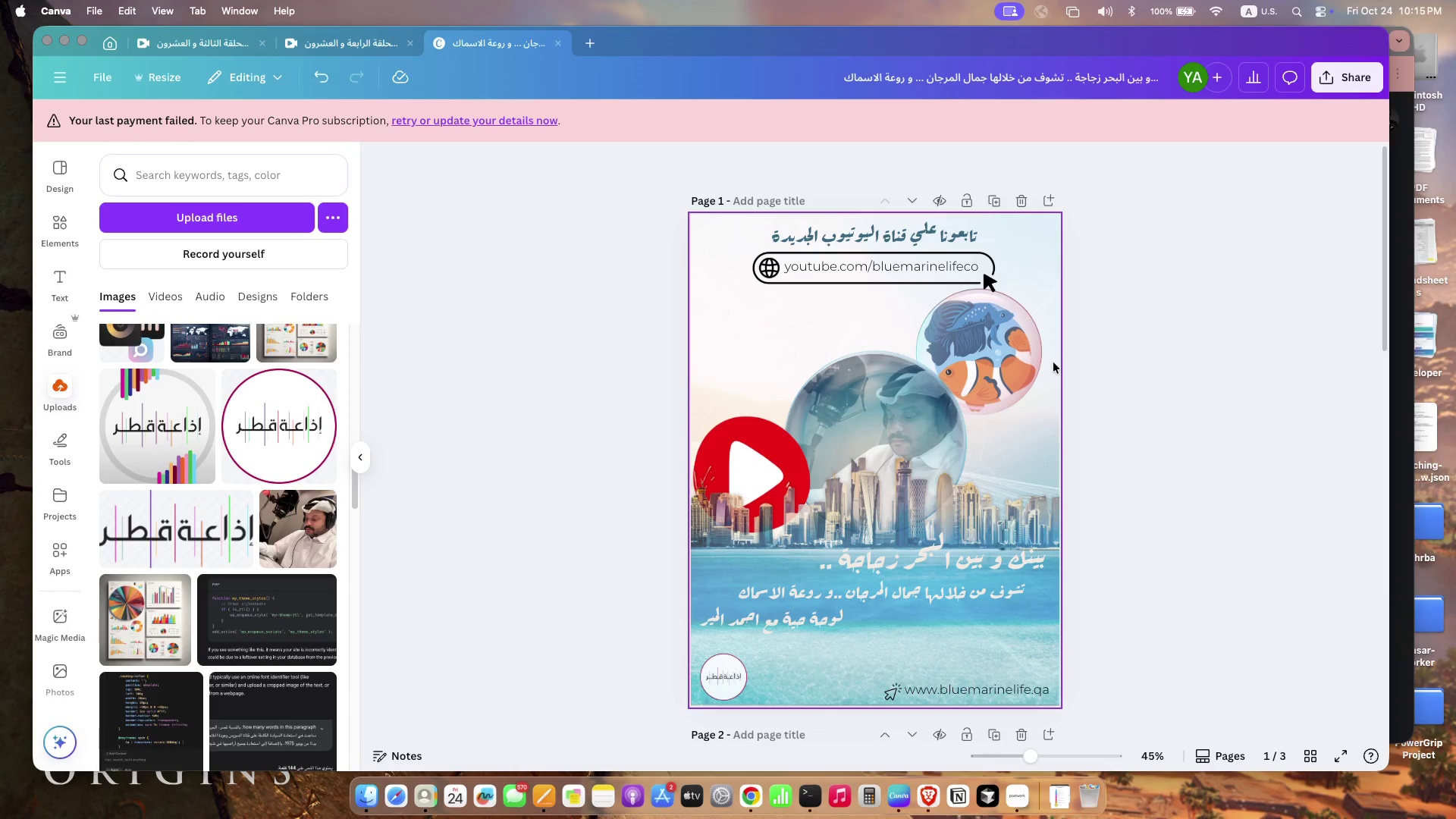 
left_click([961, 566])
 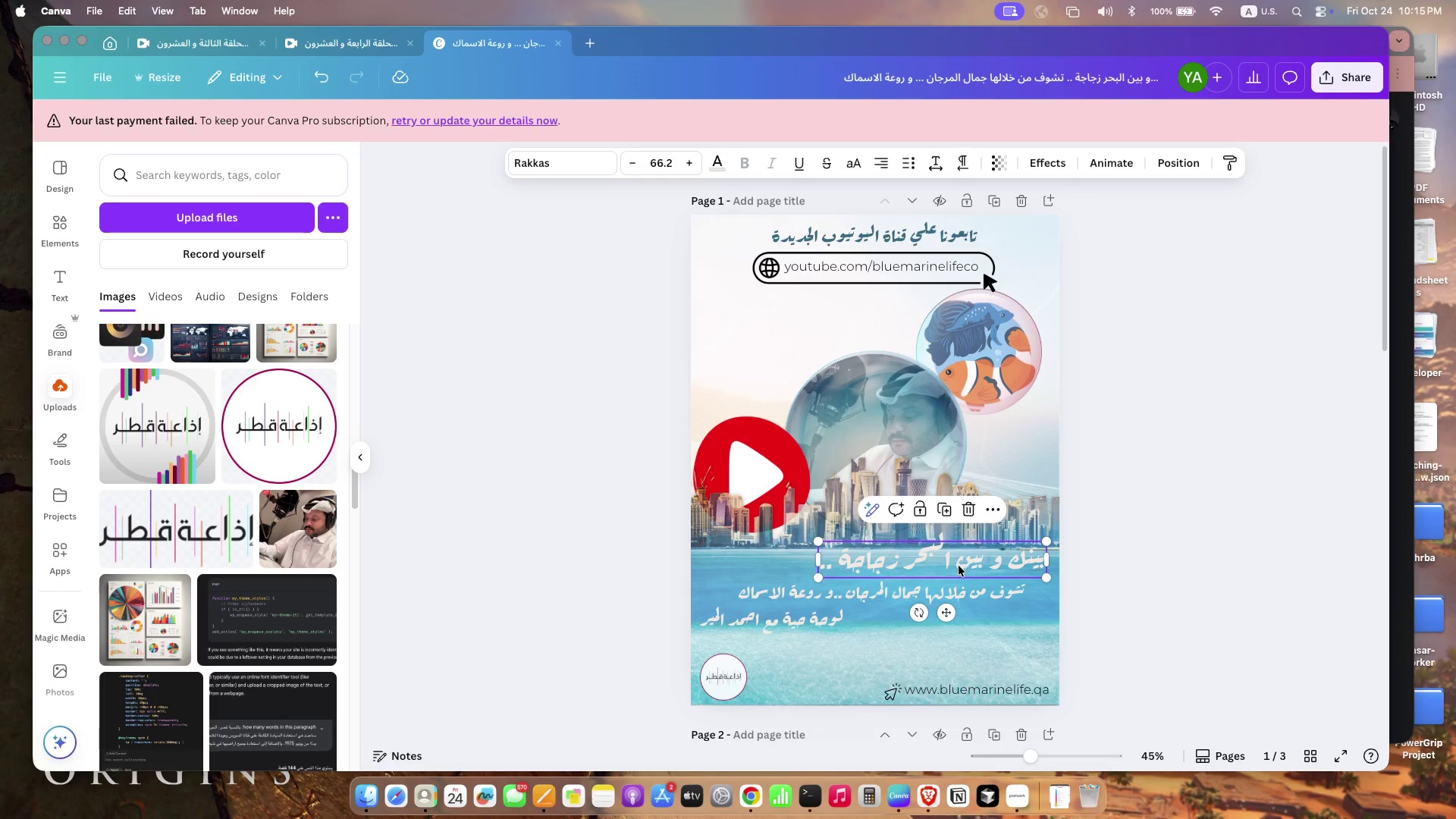 
left_click_drag(start_coordinate=[820, 542], to_coordinate=[743, 538])
 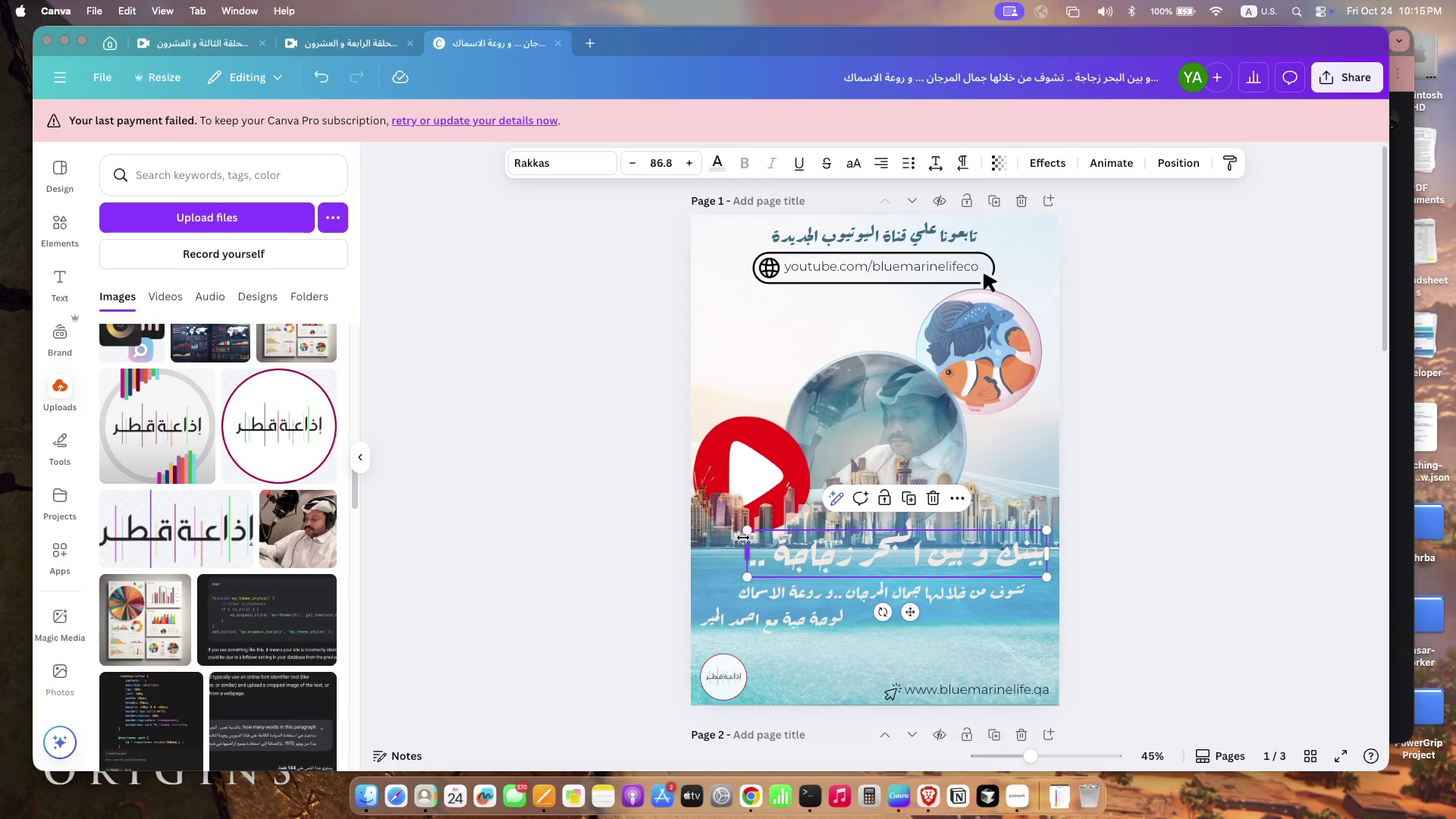 
left_click_drag(start_coordinate=[1020, 563], to_coordinate=[1020, 557])
 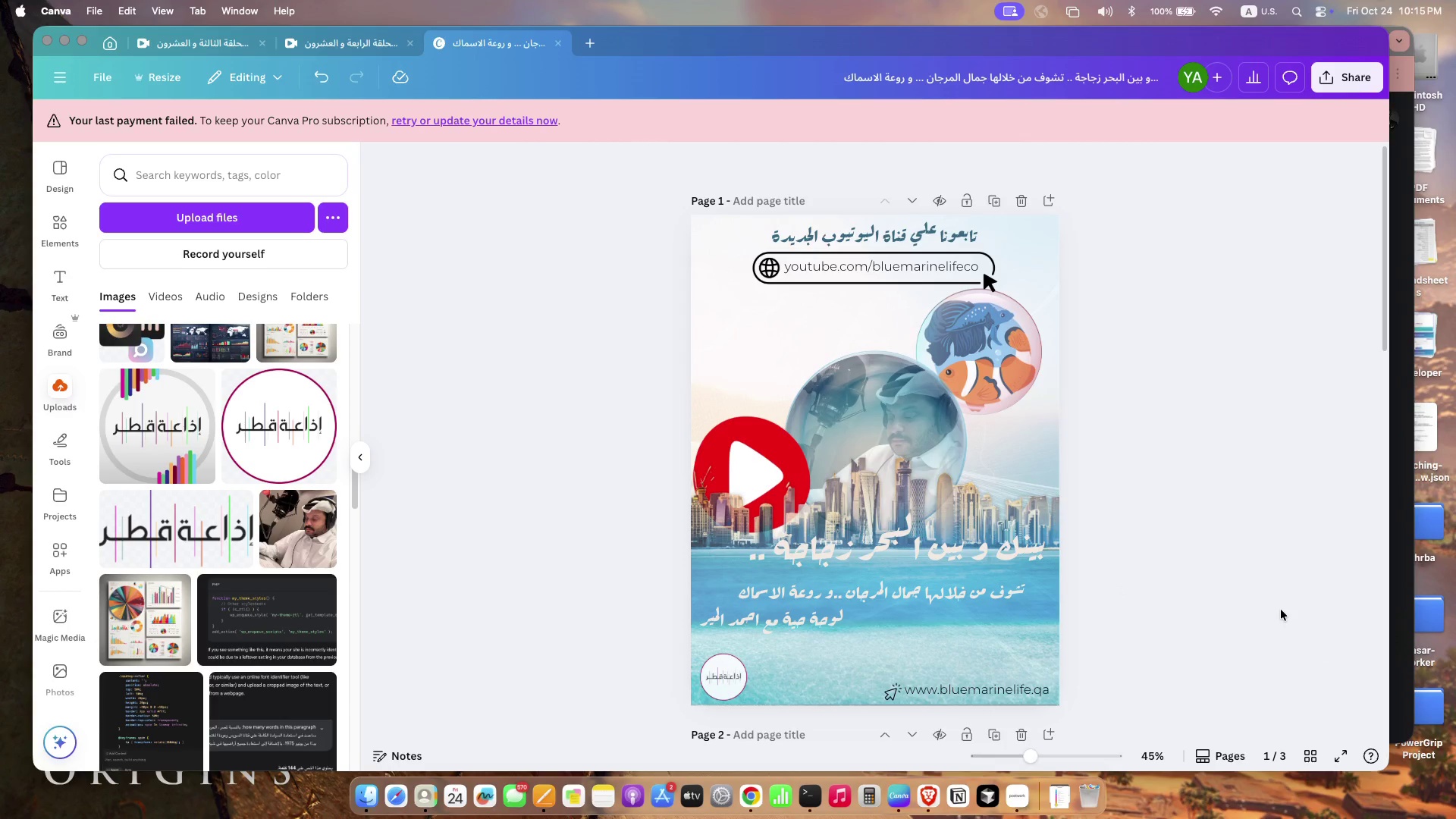 
left_click([983, 544])
 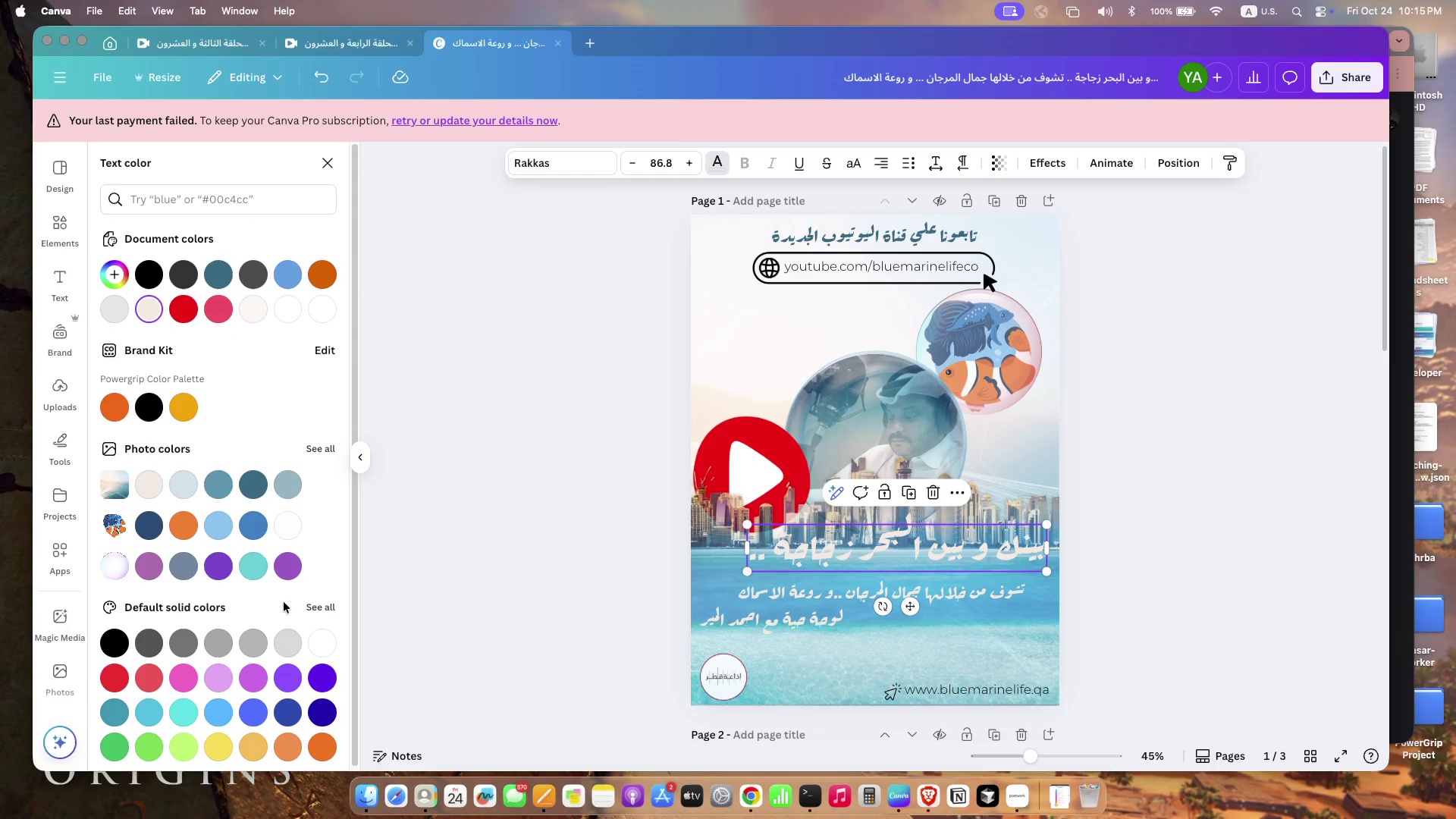 
left_click([255, 477])
 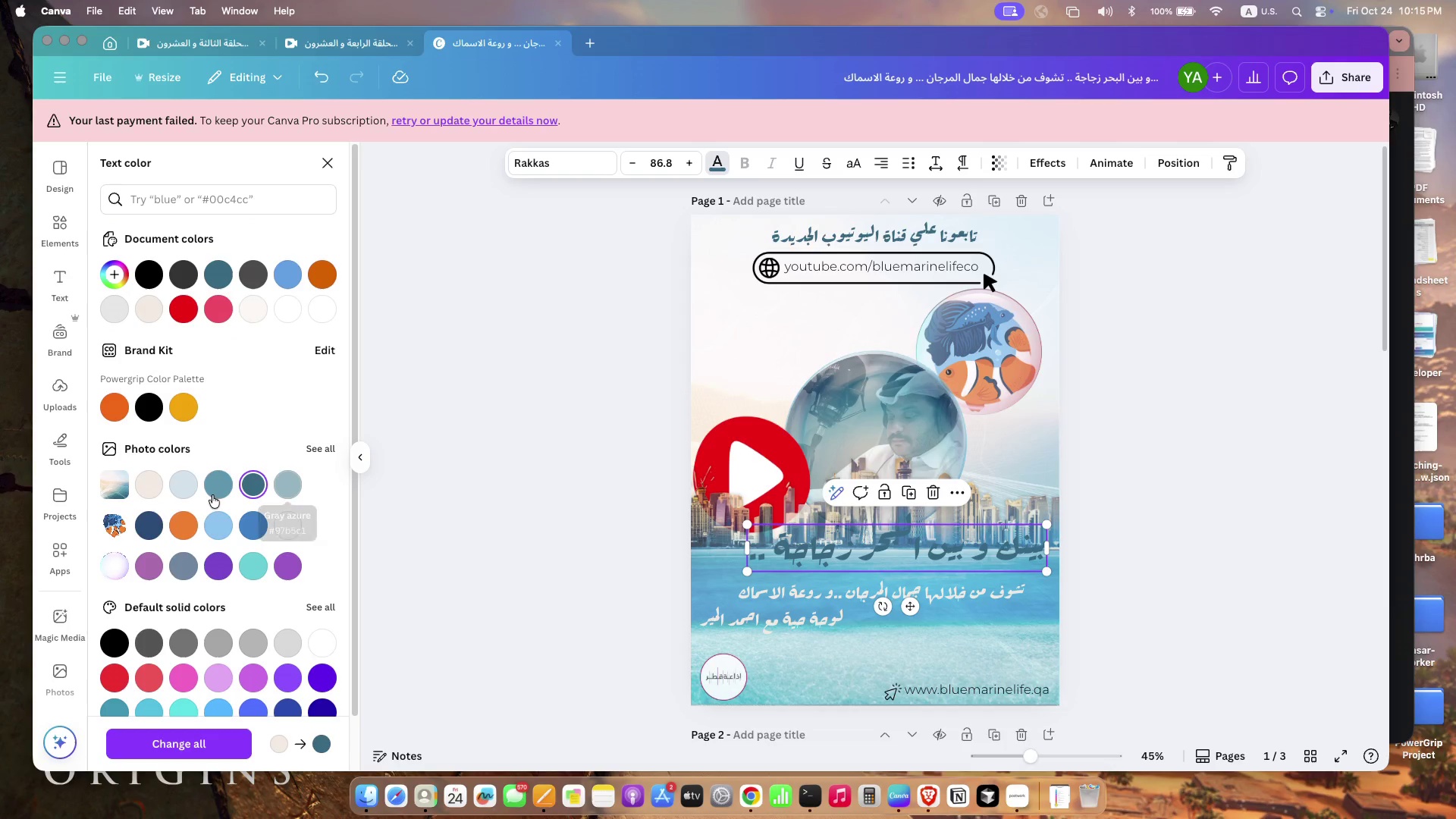 
left_click([150, 523])
 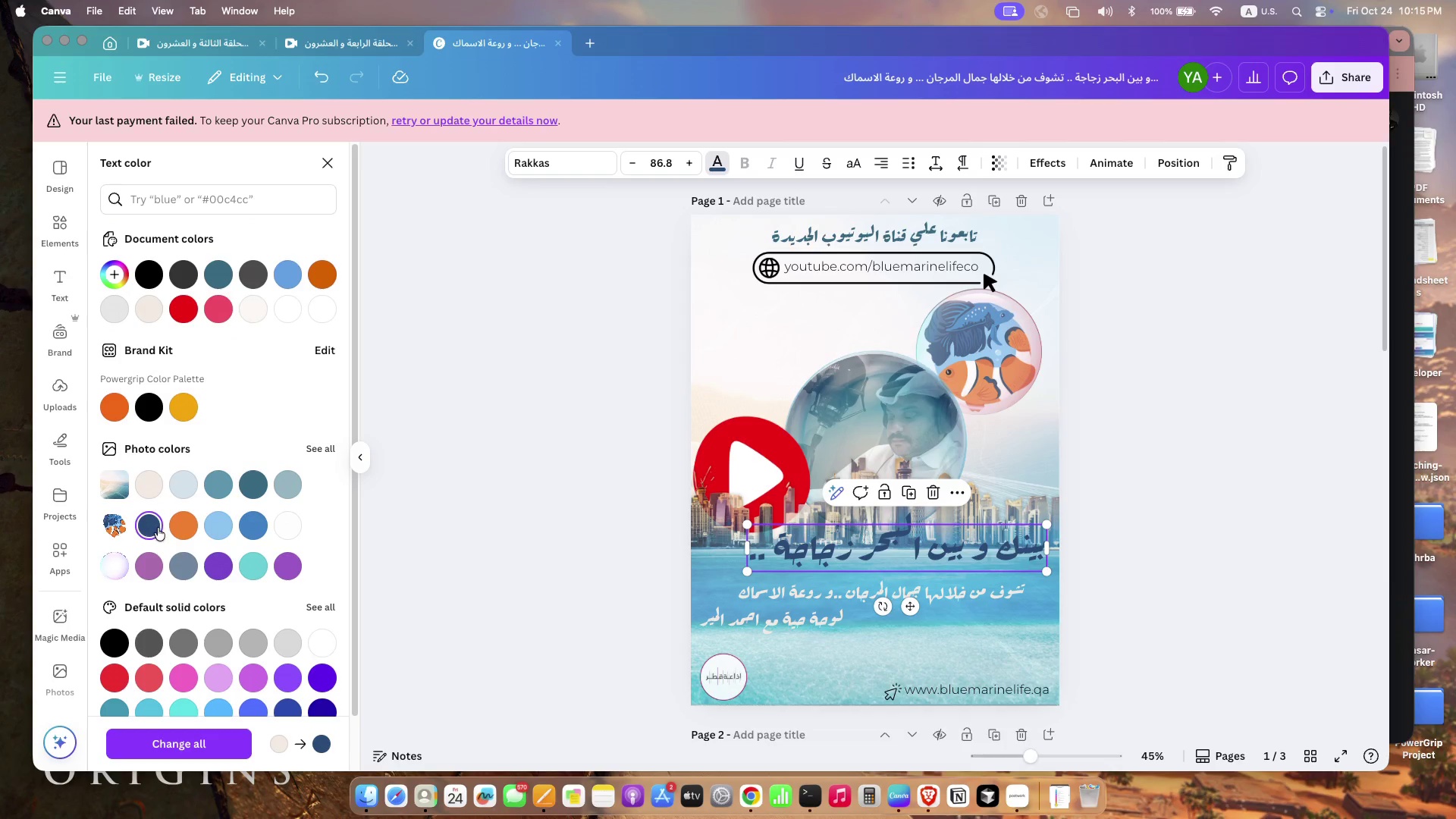 
left_click([153, 569])
 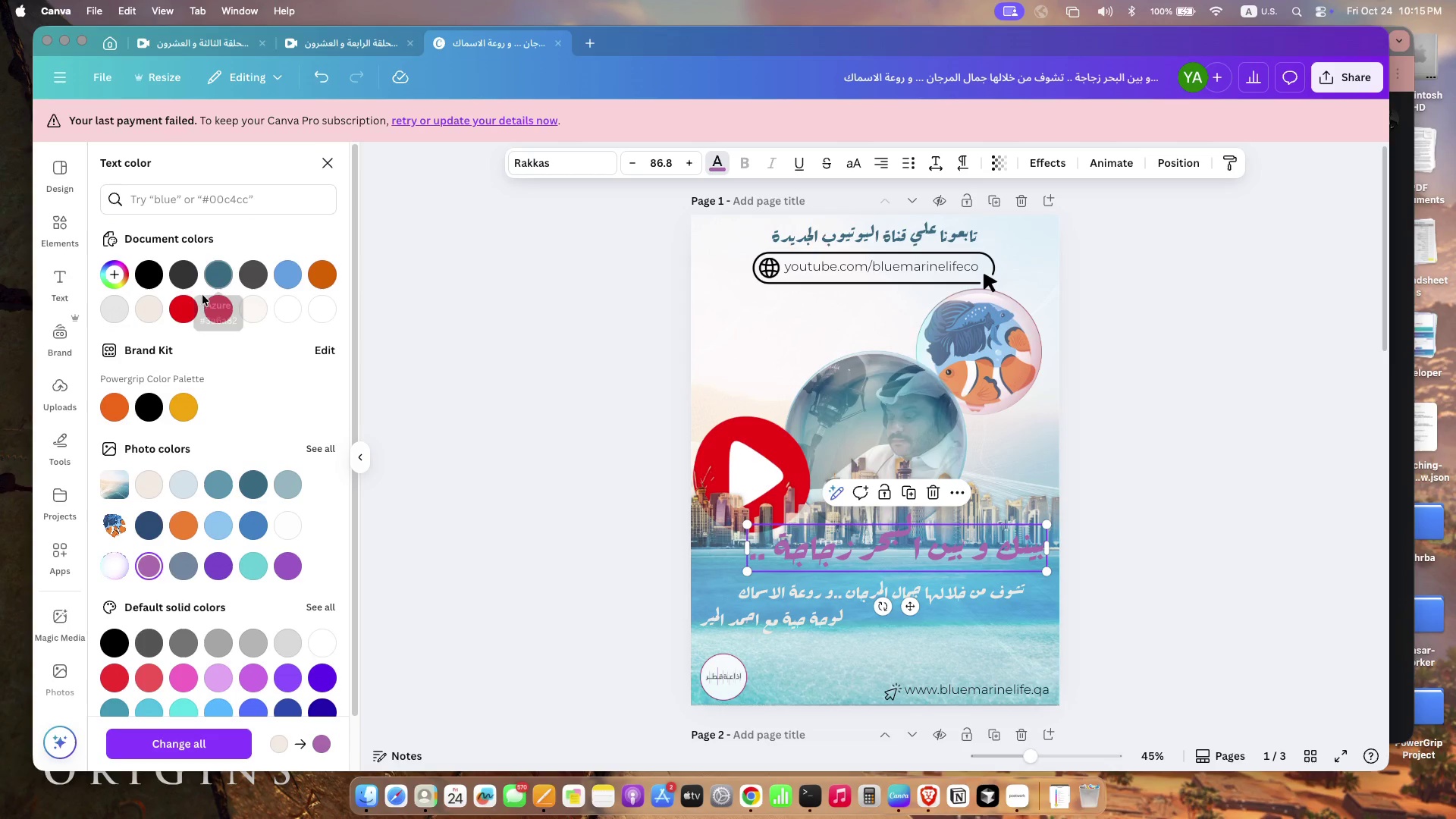 
left_click([192, 306])
 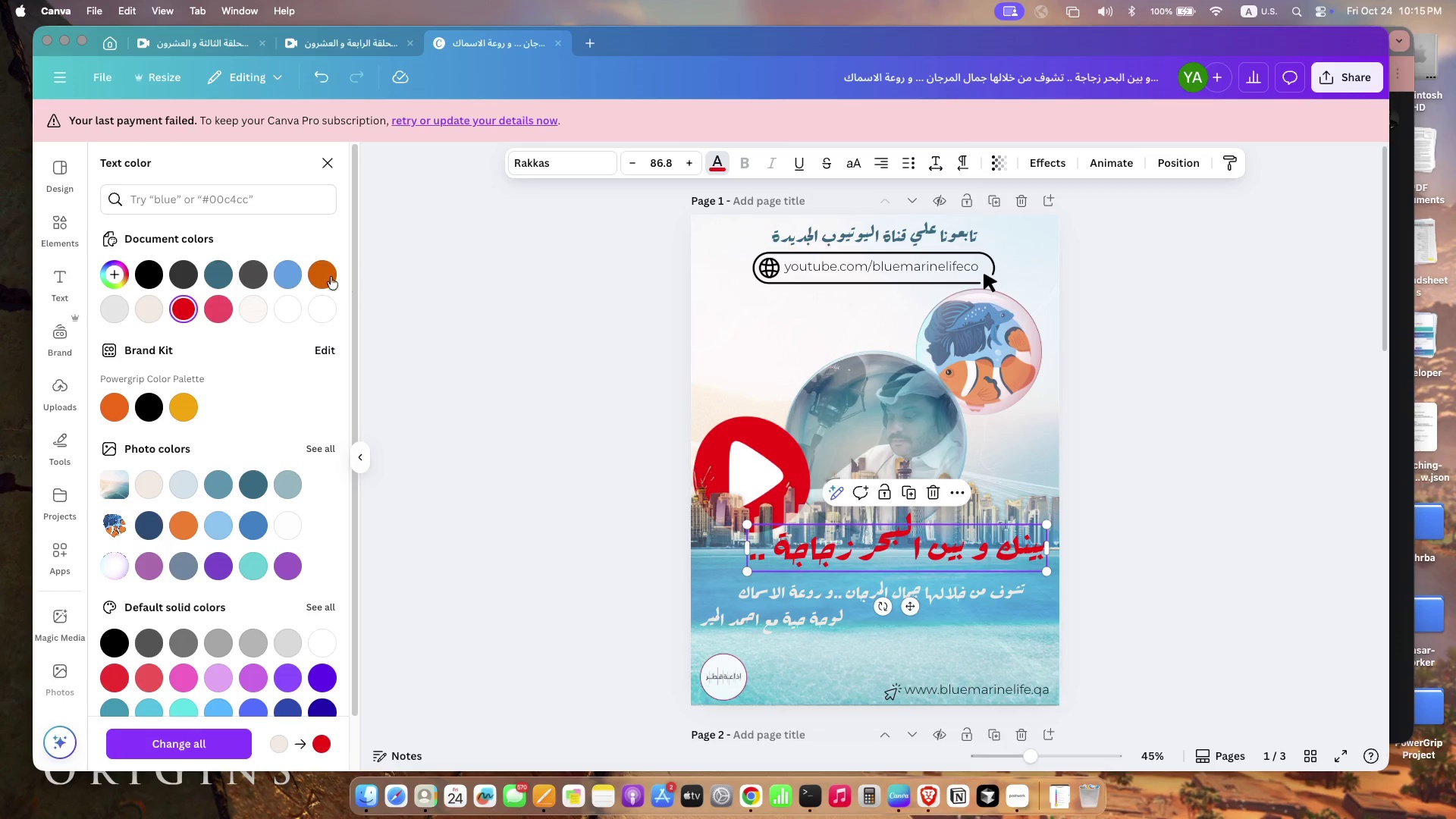 
left_click([323, 275])
 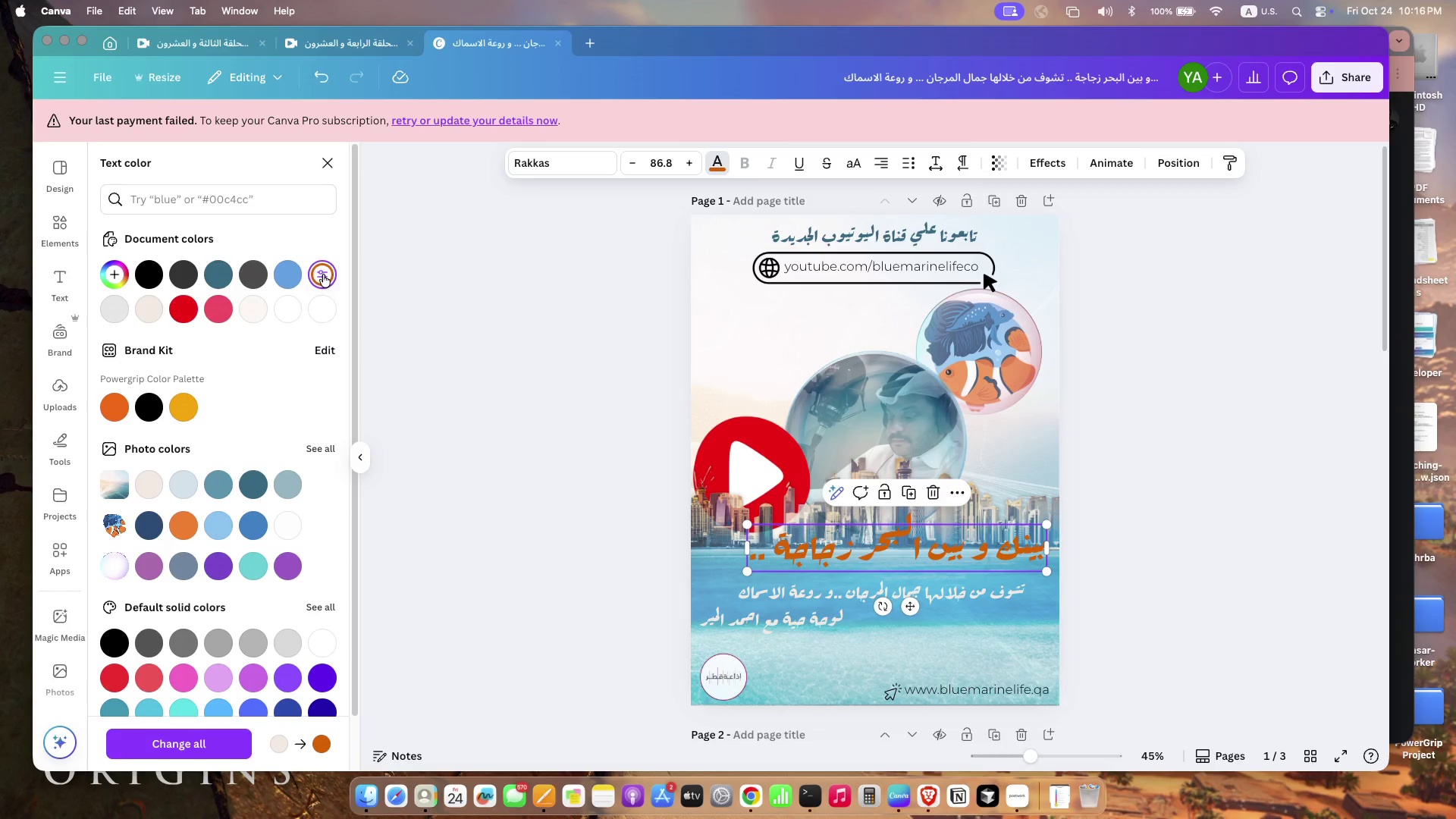 
scroll: coordinate [288, 415], scroll_direction: down, amount: 57.0
 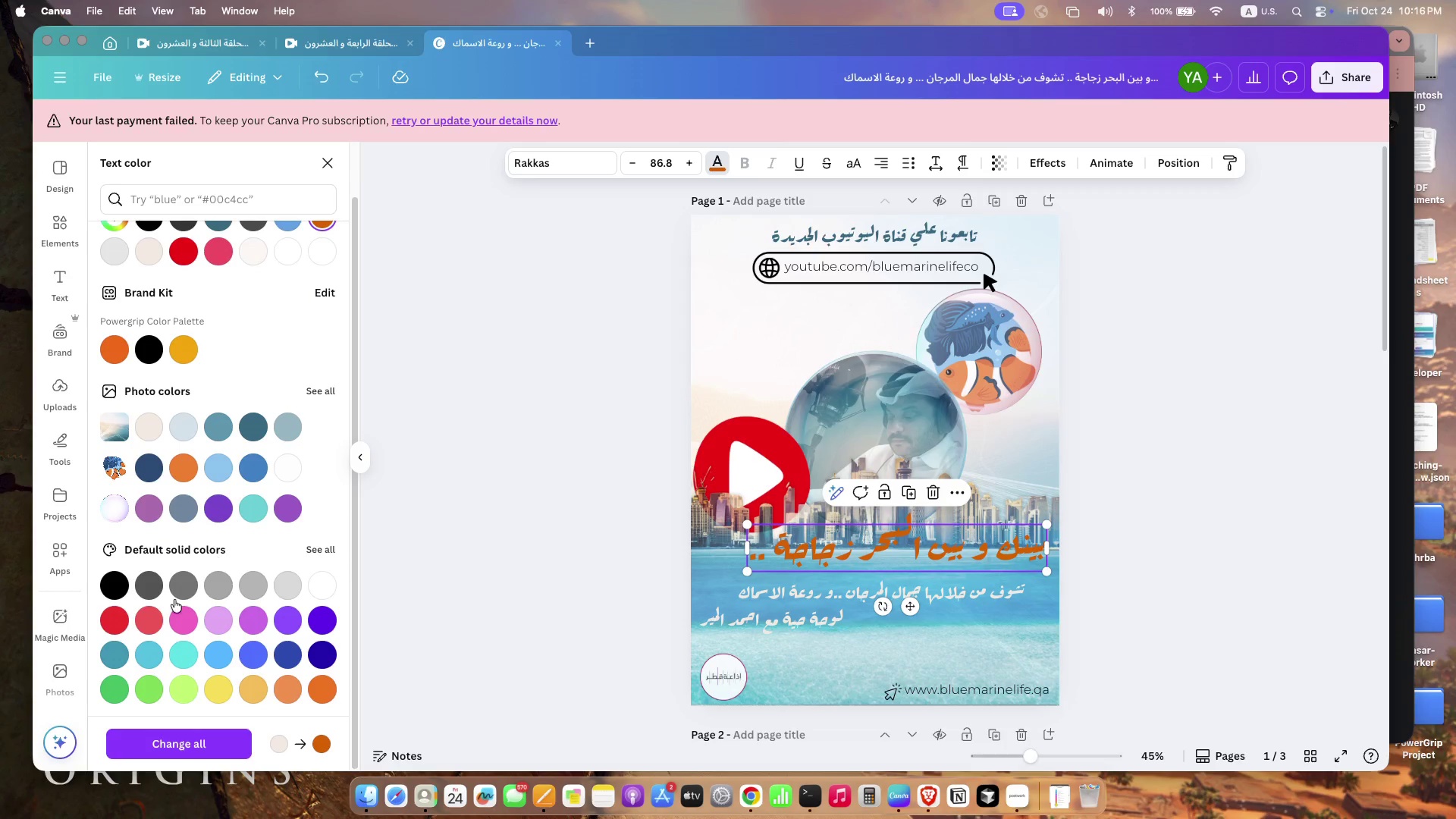 
left_click([107, 625])
 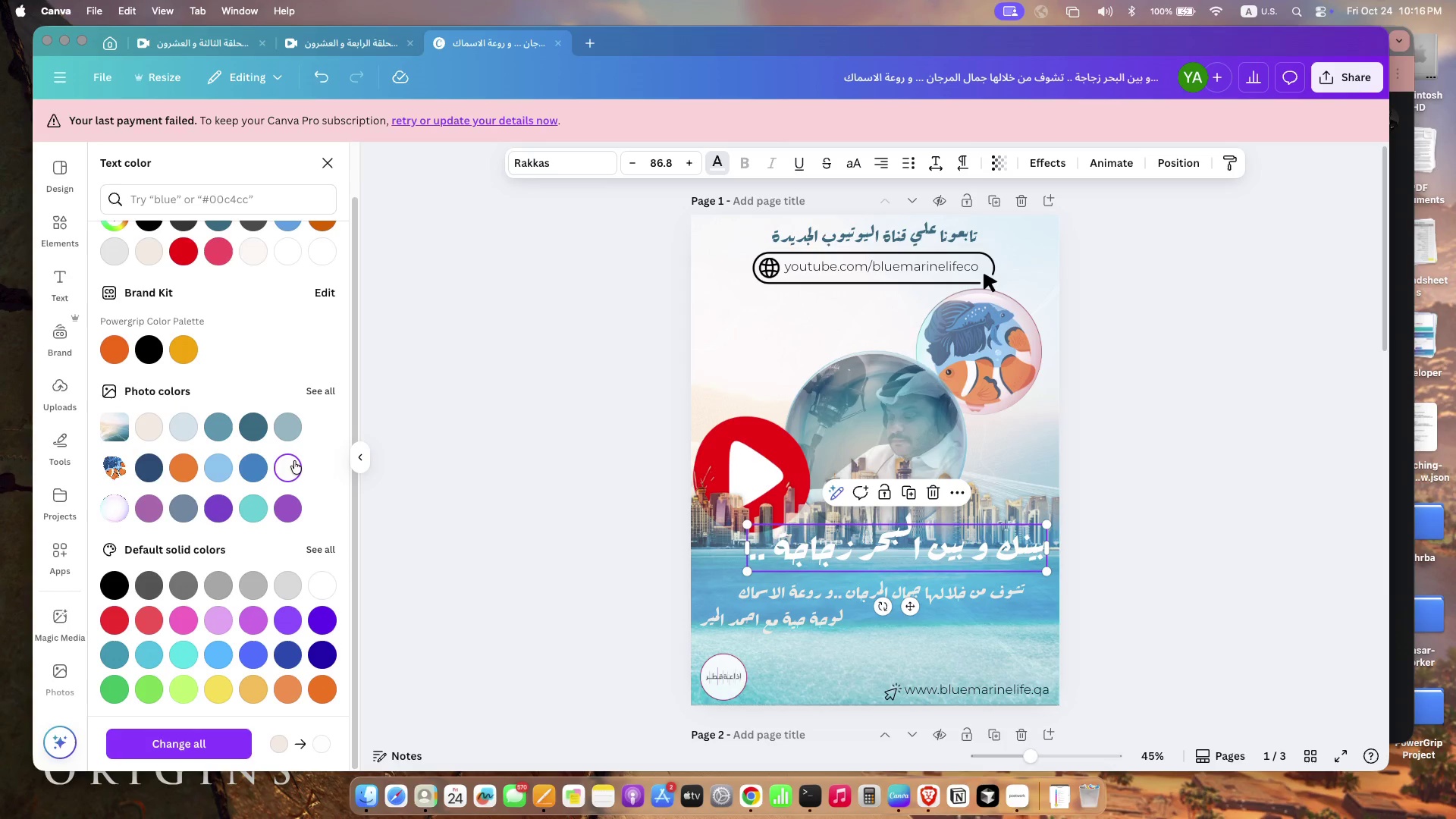 
wait(13.68)
 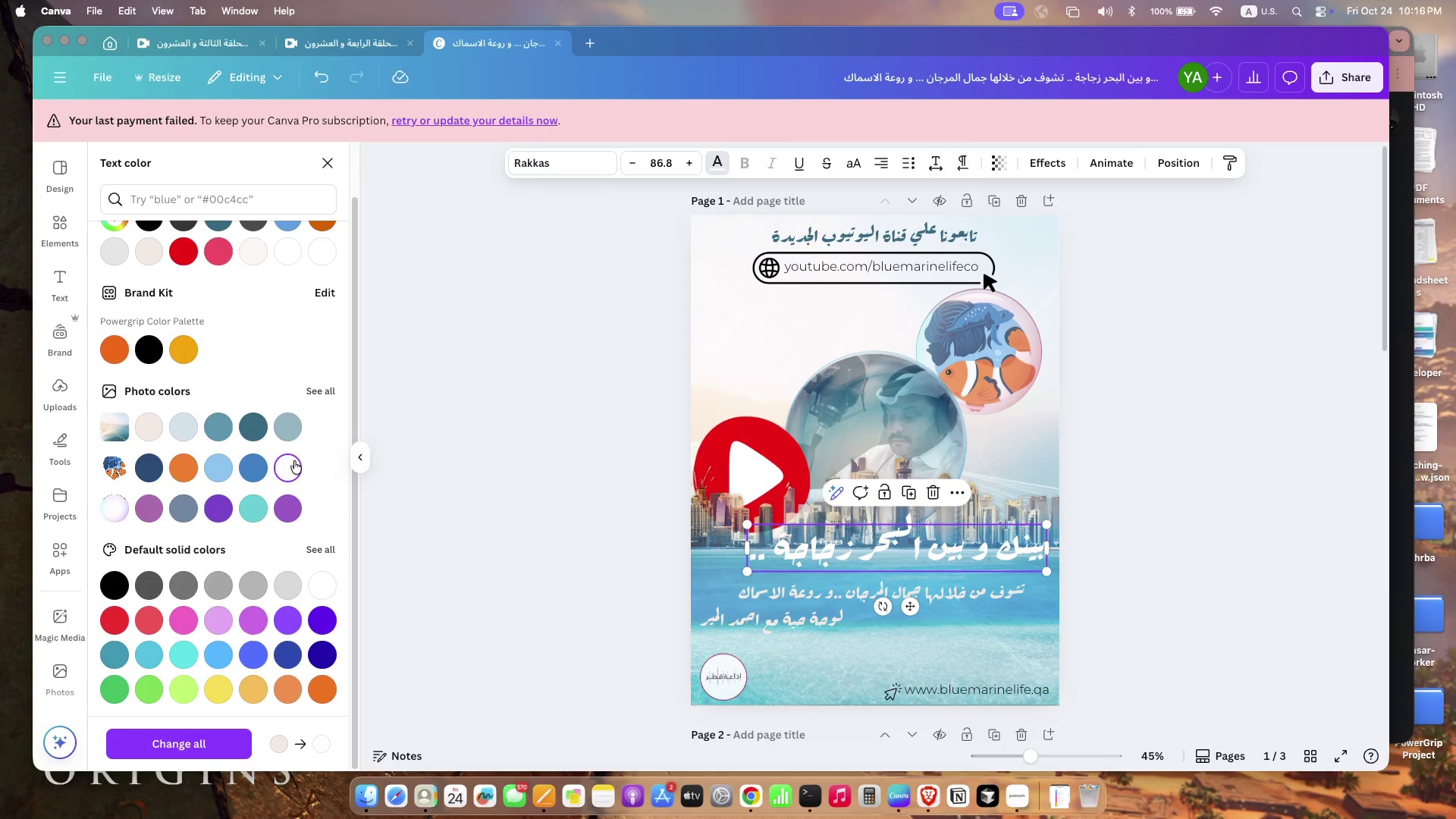 
left_click([149, 430])
 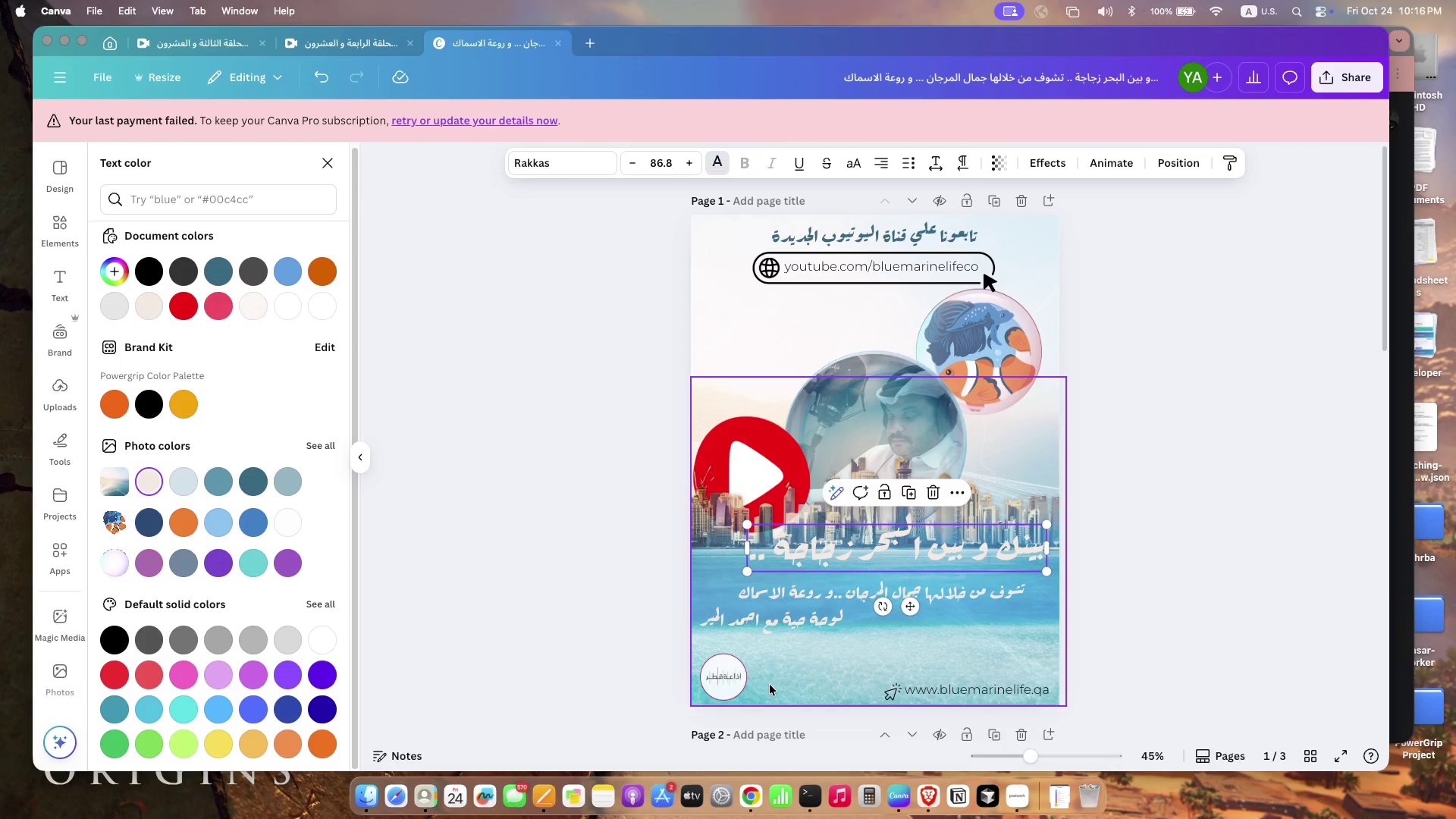 
left_click([604, 615])
 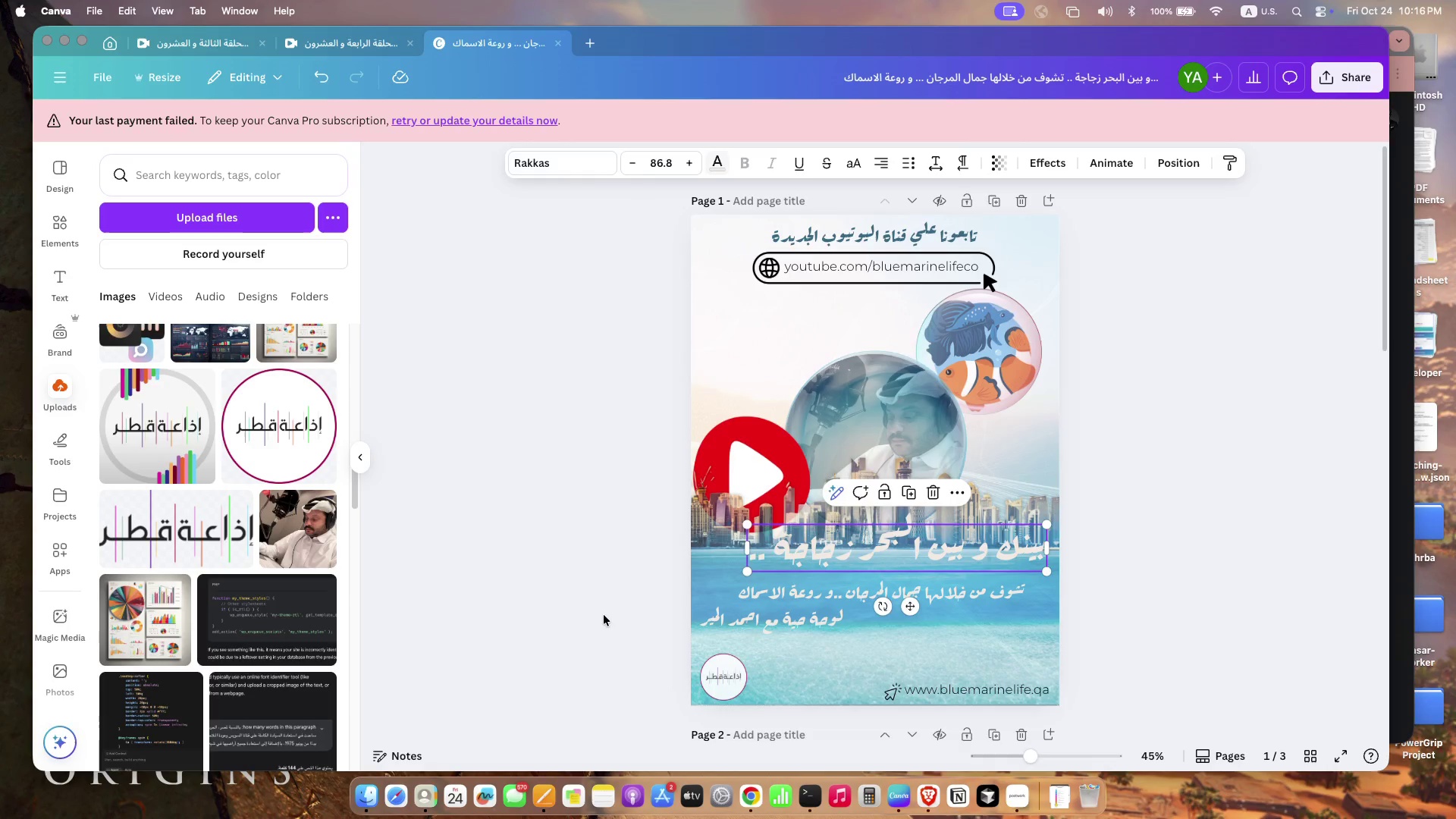 
left_click([604, 615])
 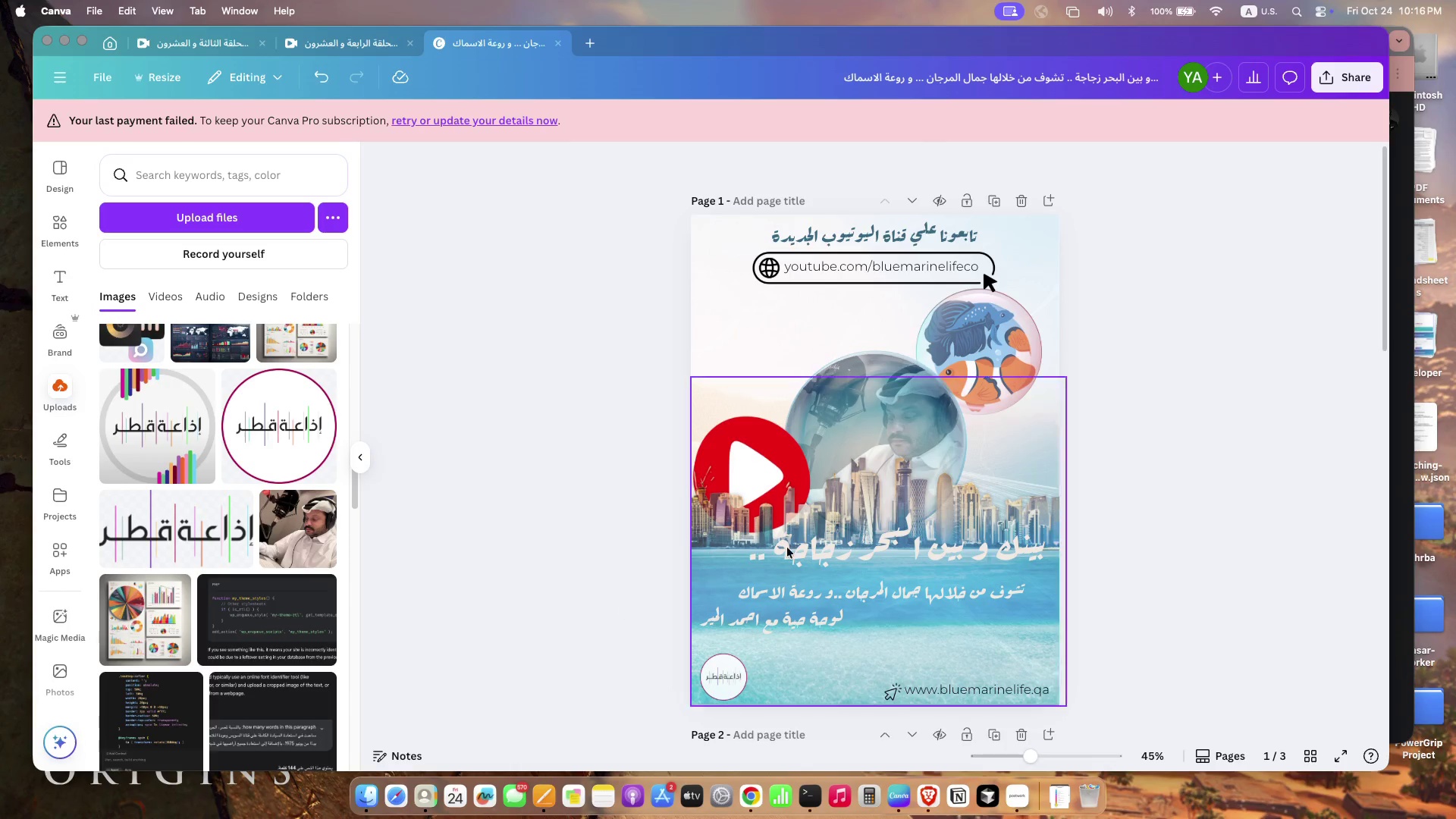 
left_click([828, 541])
 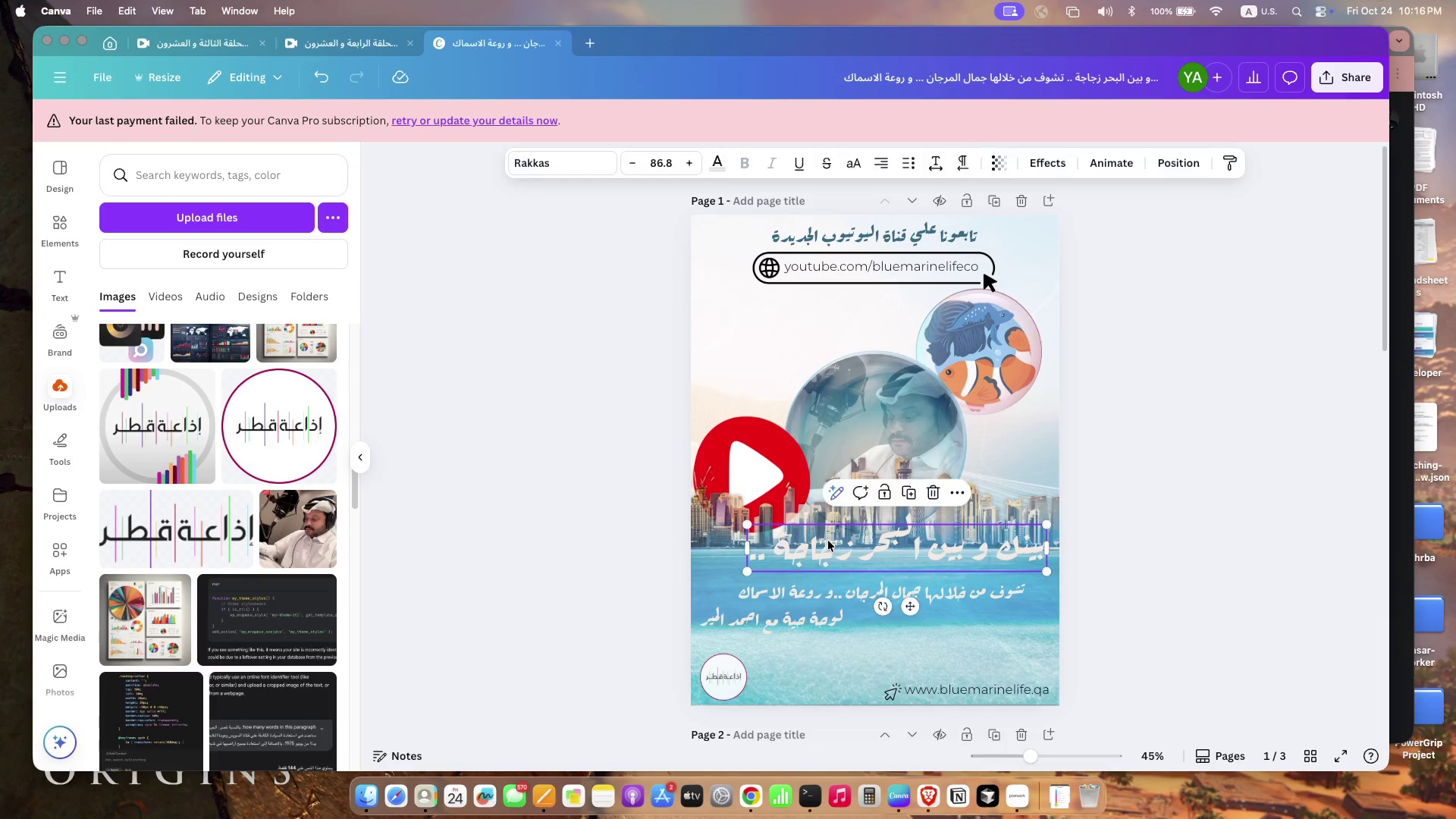 
left_click_drag(start_coordinate=[745, 520], to_coordinate=[796, 542])
 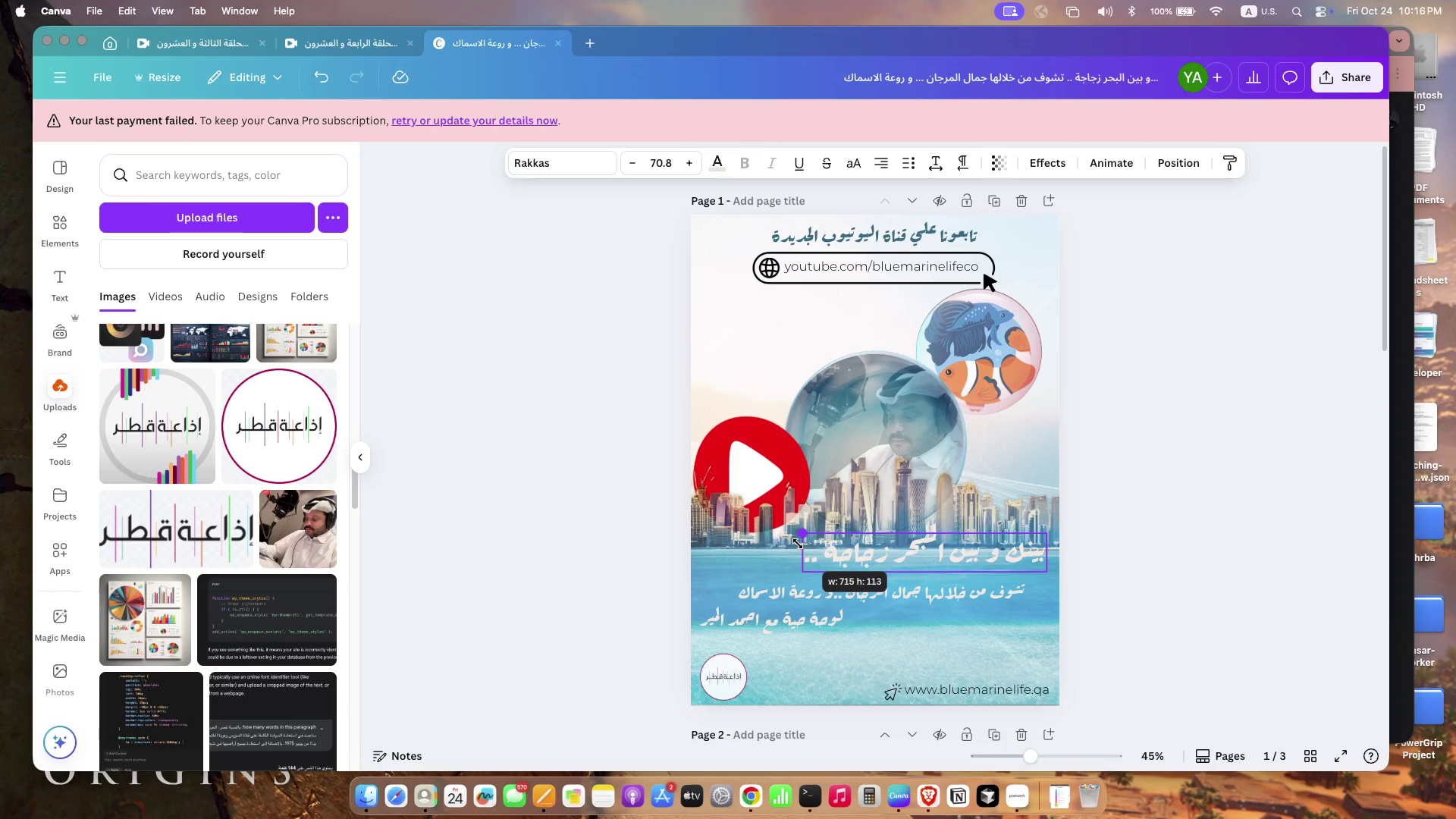 
left_click_drag(start_coordinate=[895, 546], to_coordinate=[896, 560])
 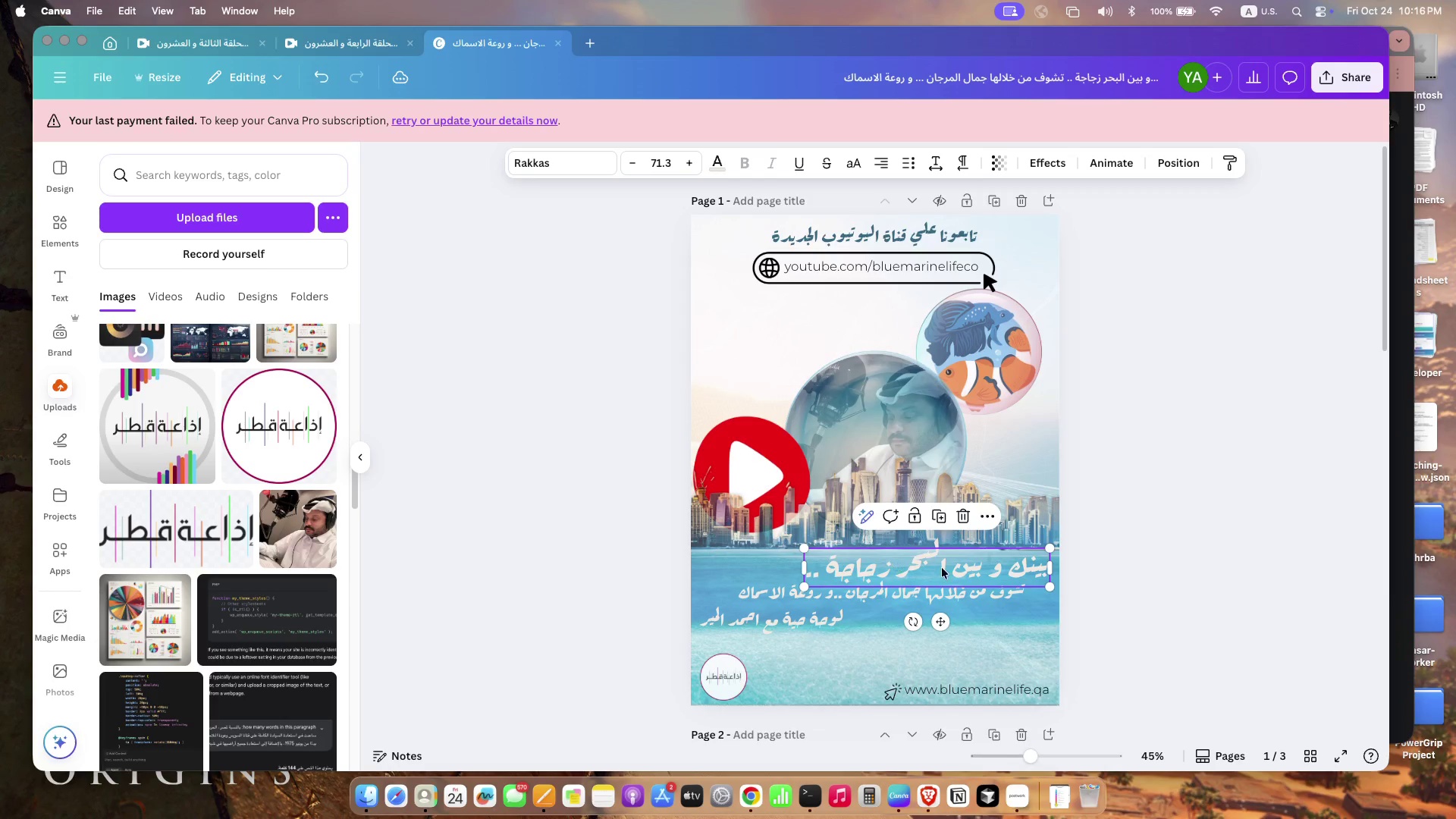 
left_click([1157, 619])
 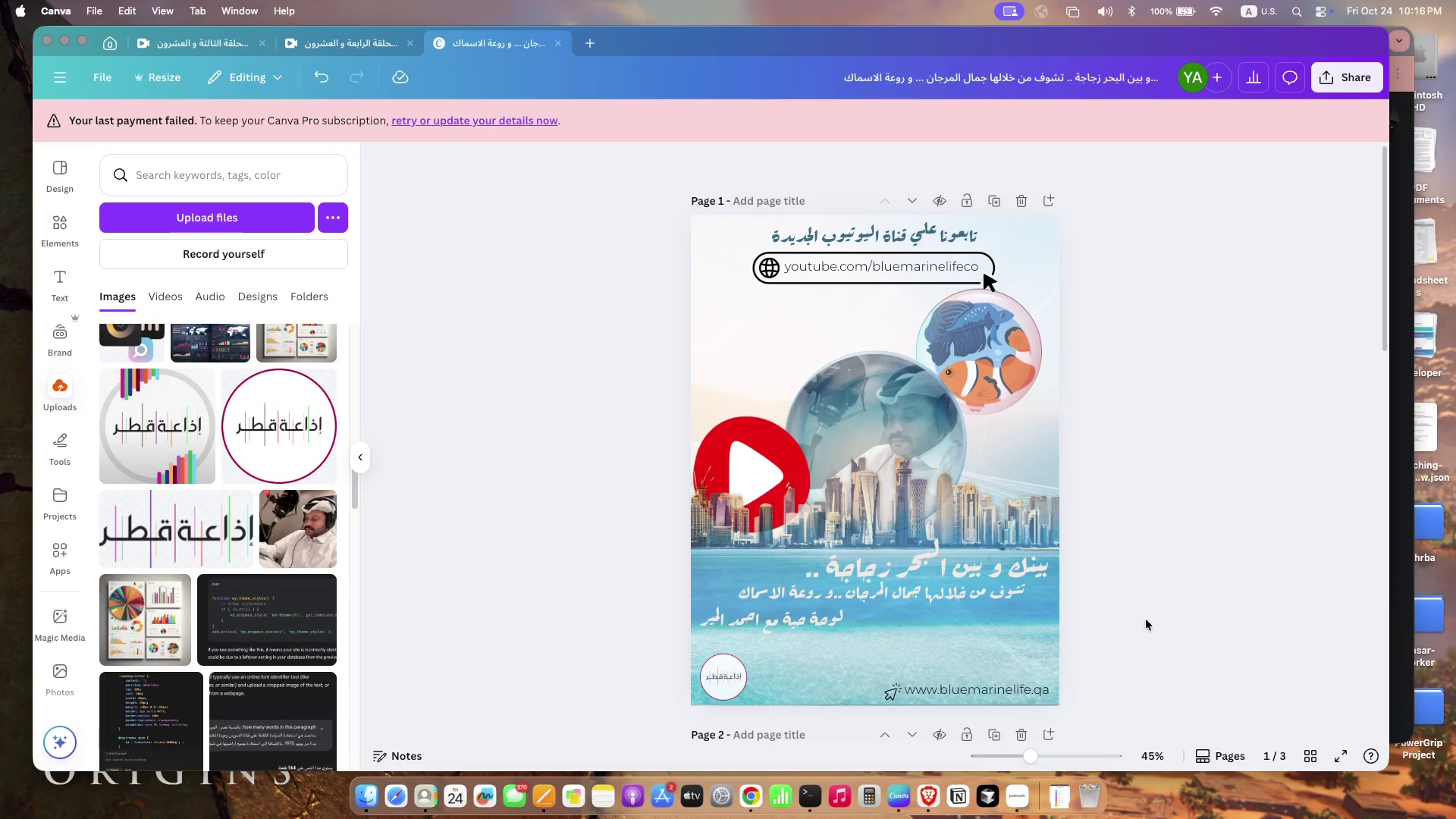 
left_click([912, 553])
 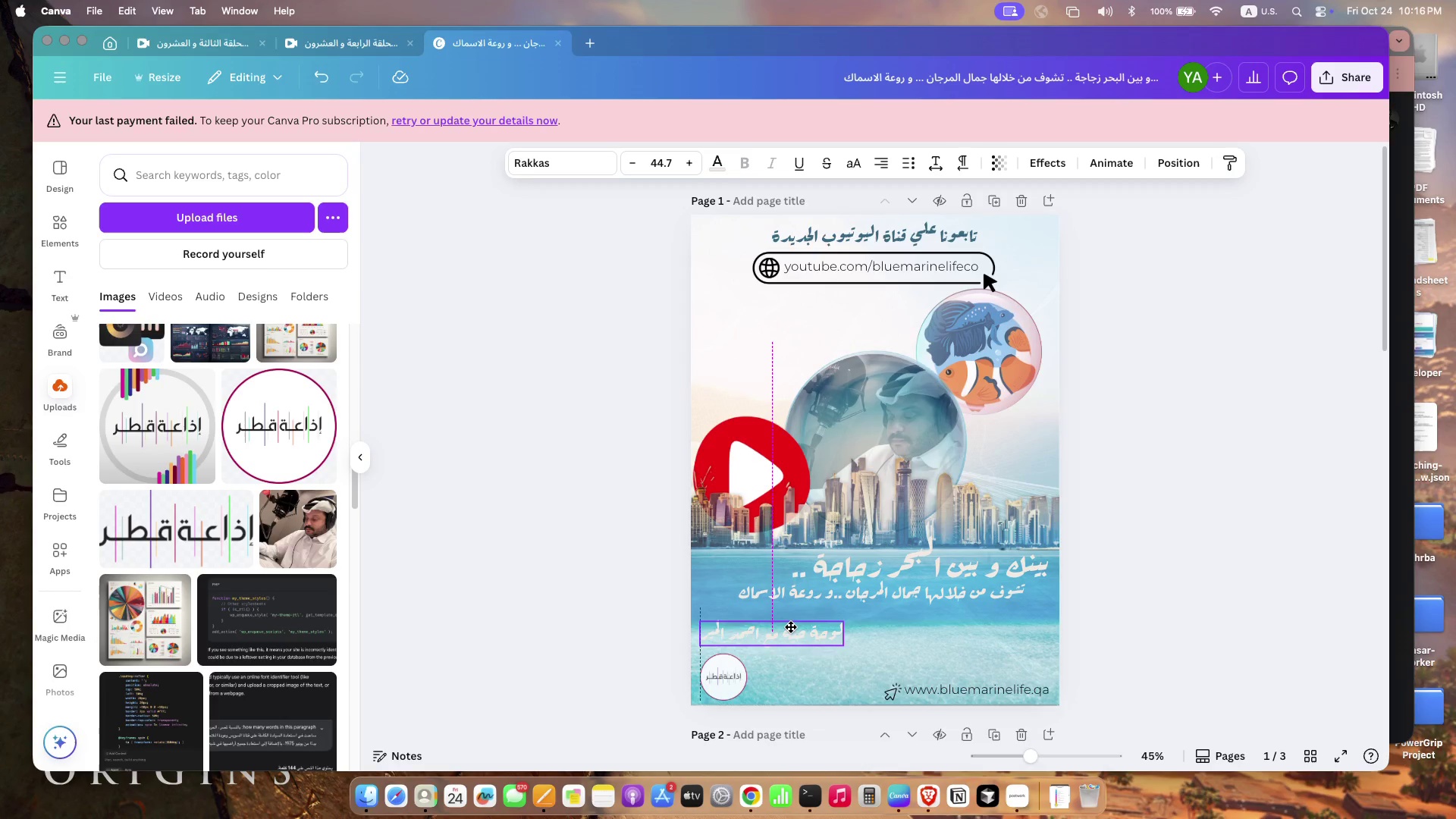 
left_click_drag(start_coordinate=[799, 548], to_coordinate=[784, 549])
 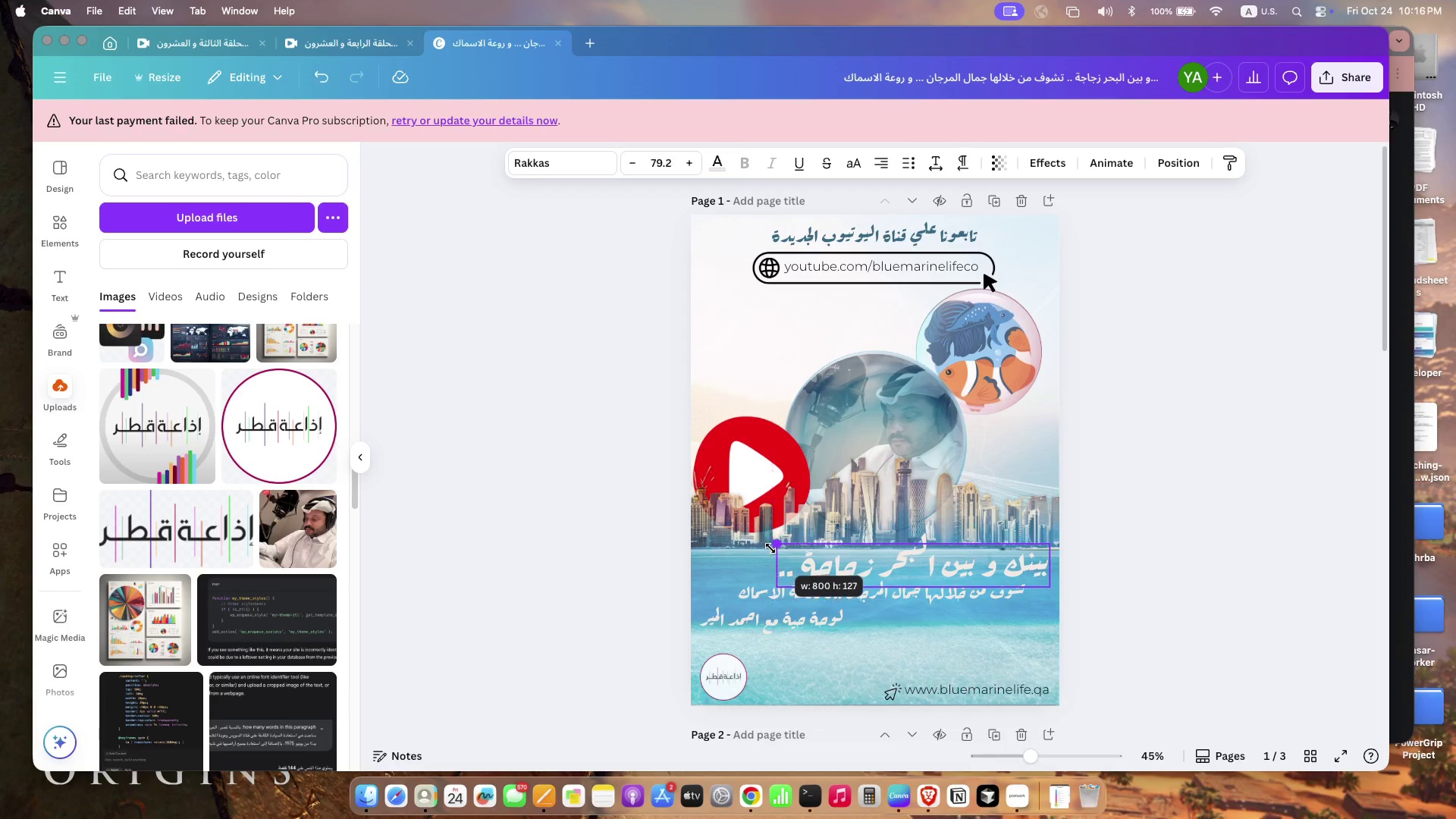 
wait(5.01)
 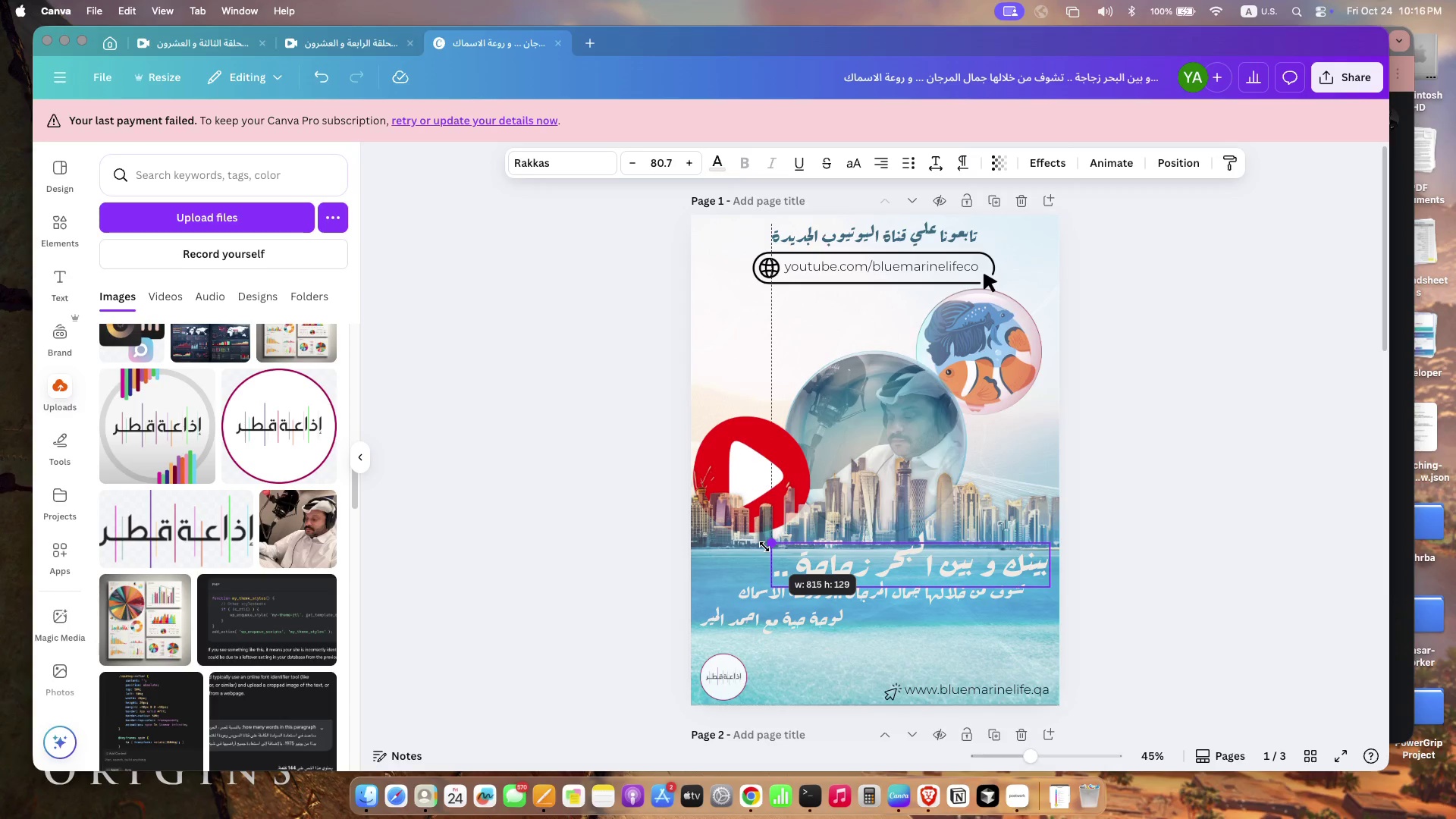 
left_click_drag(start_coordinate=[786, 597], to_coordinate=[780, 595])
 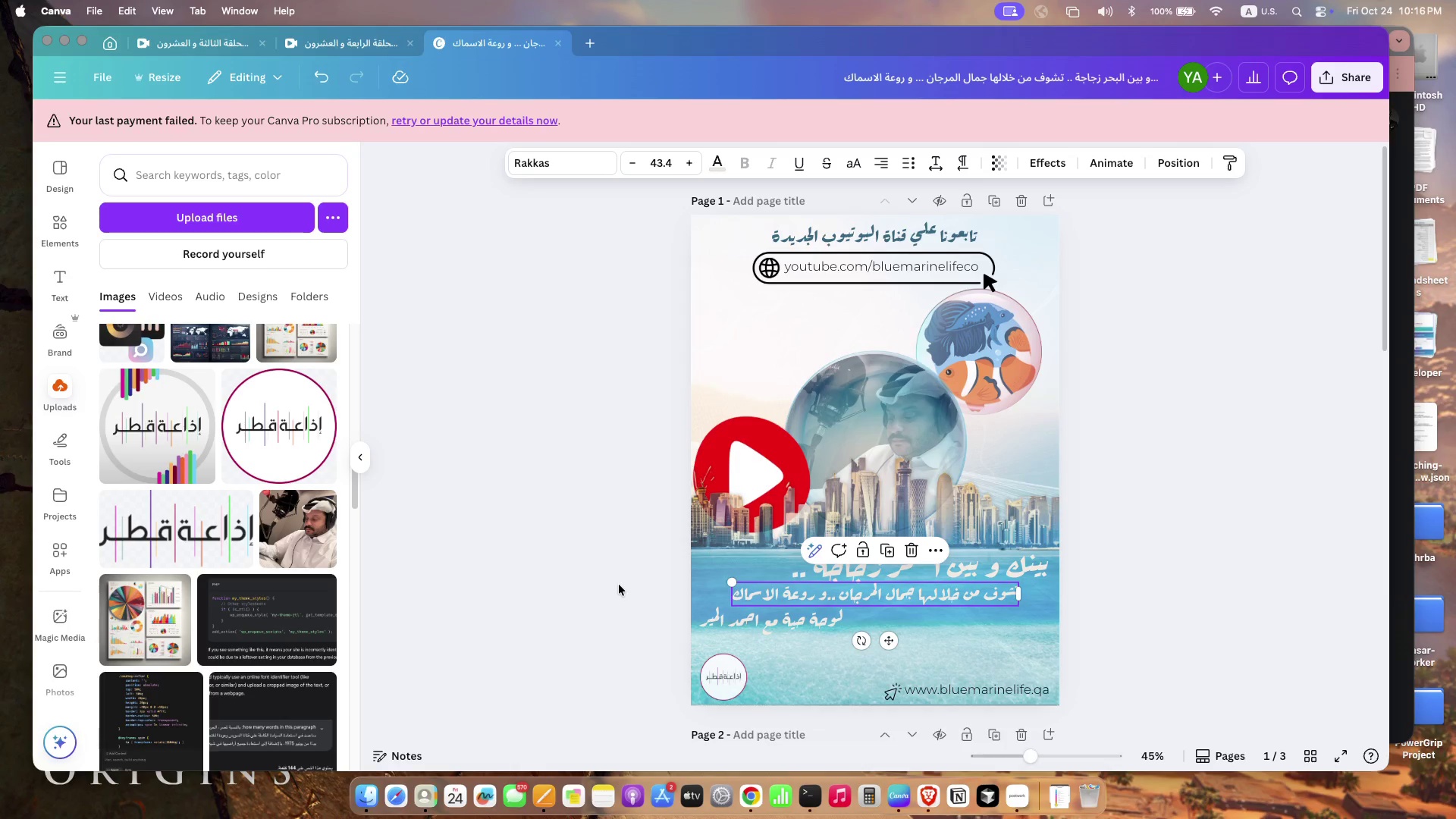 
left_click([619, 585])
 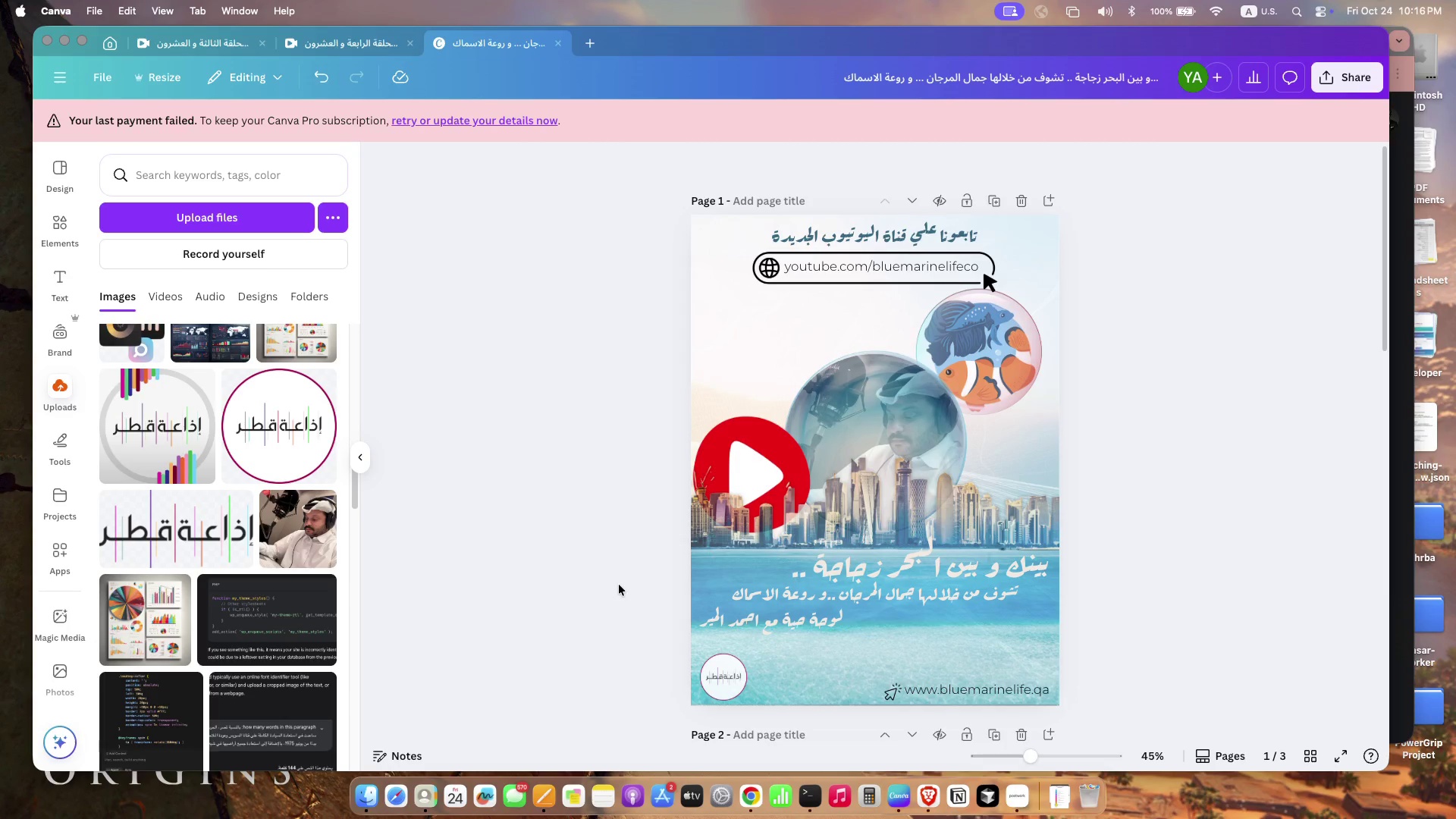 
left_click([738, 621])
 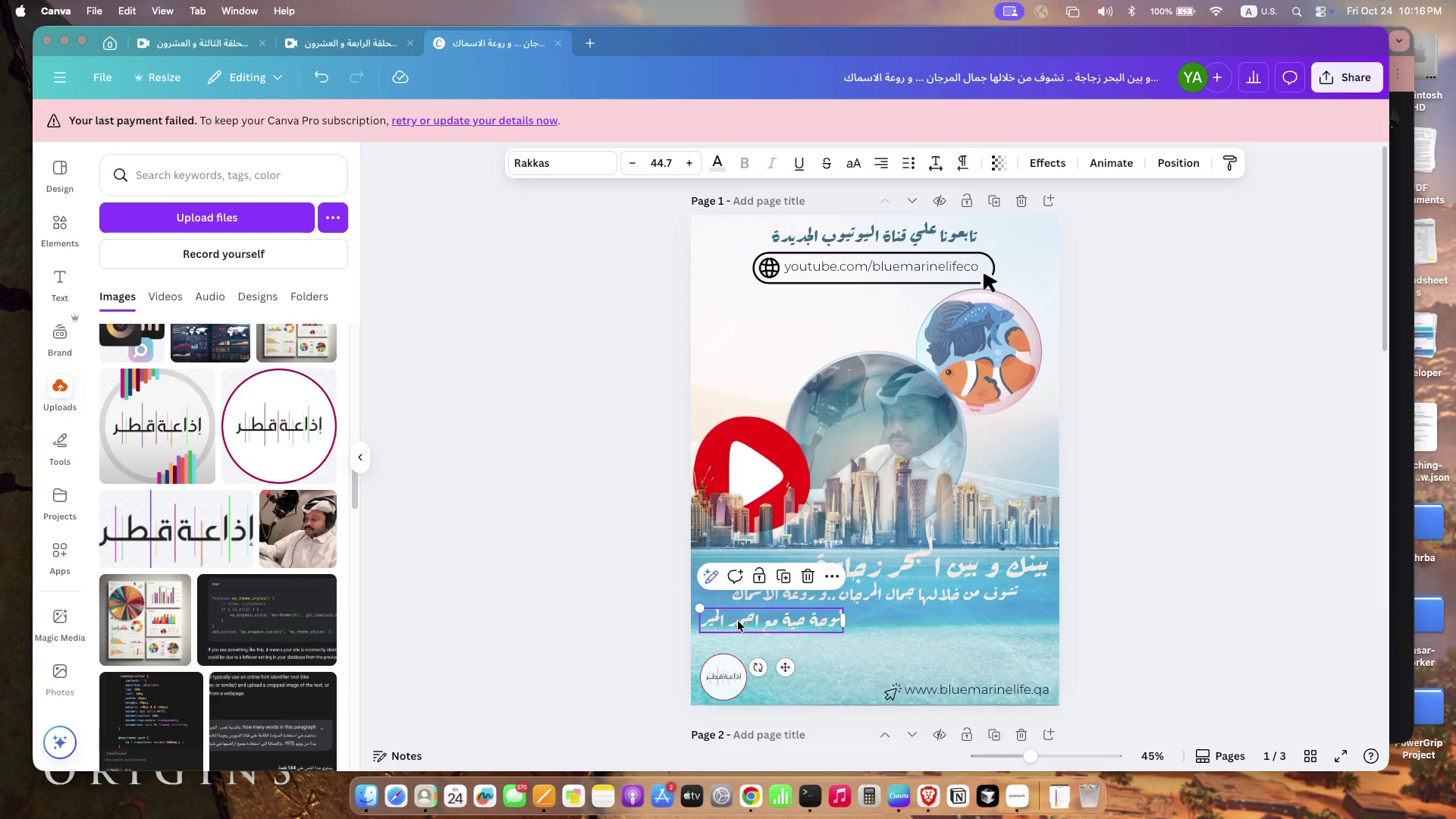 
key(ArrowUp)
 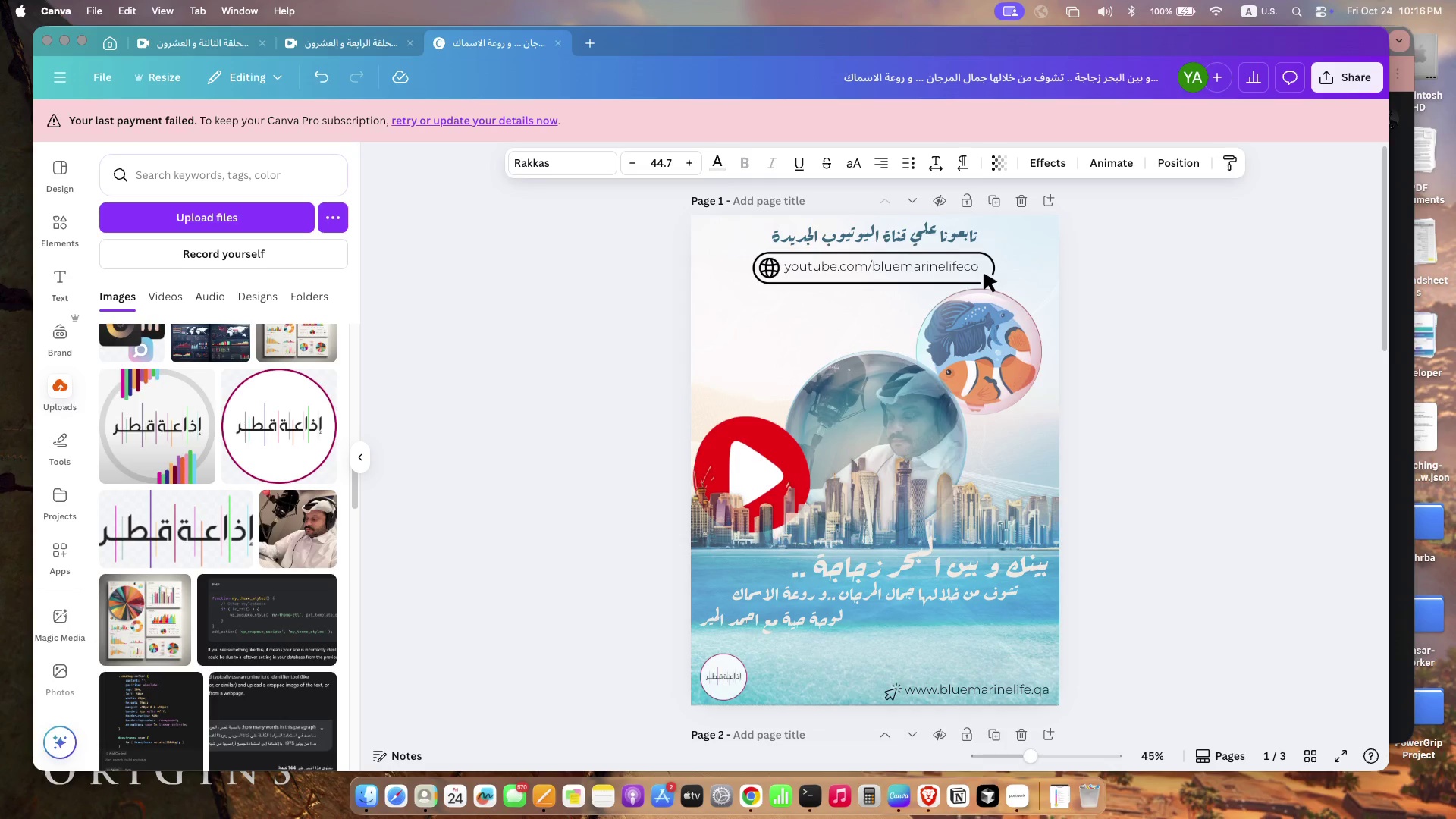 
key(ArrowUp)
 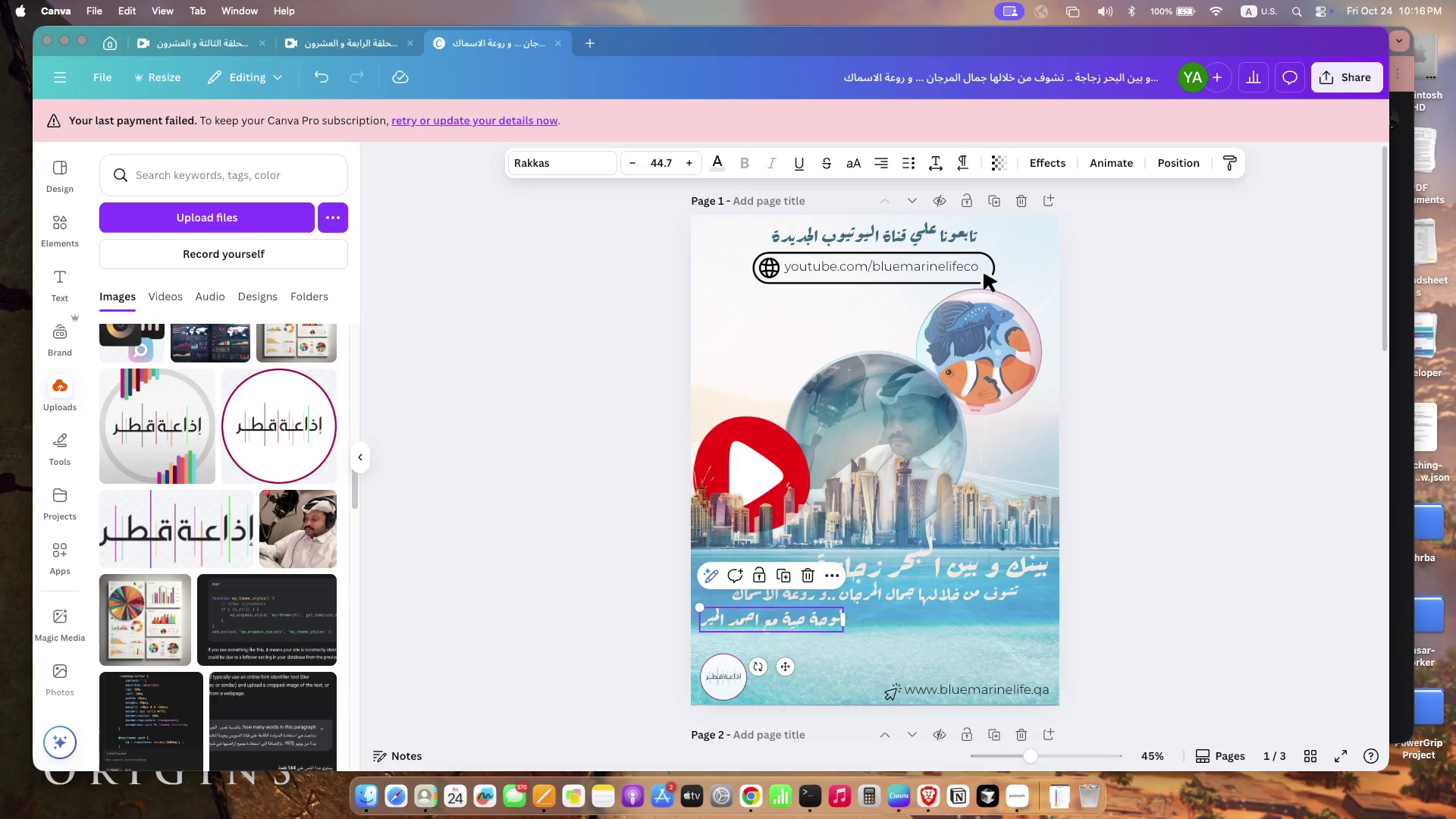 
key(ArrowDown)
 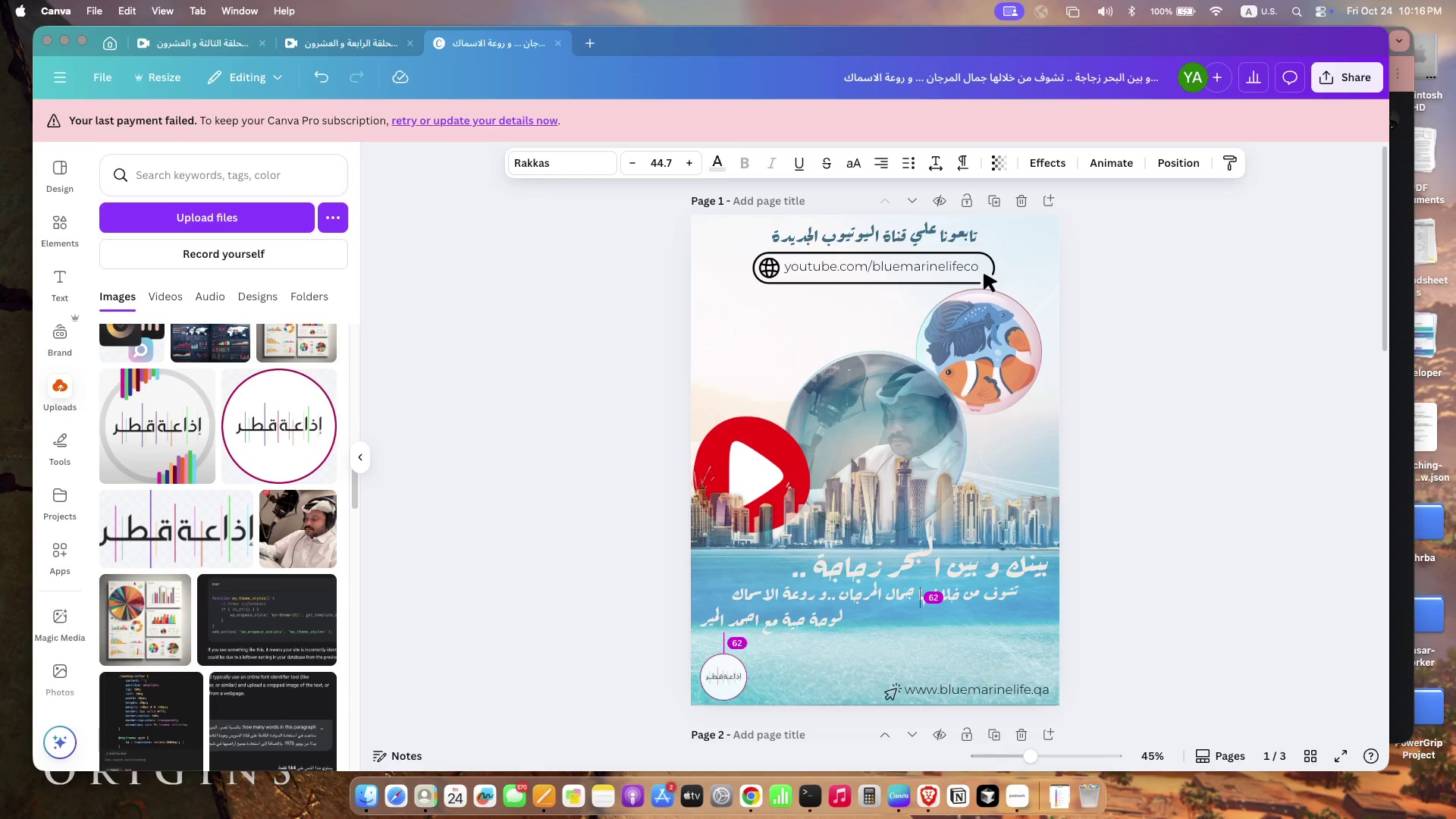 
key(ArrowDown)
 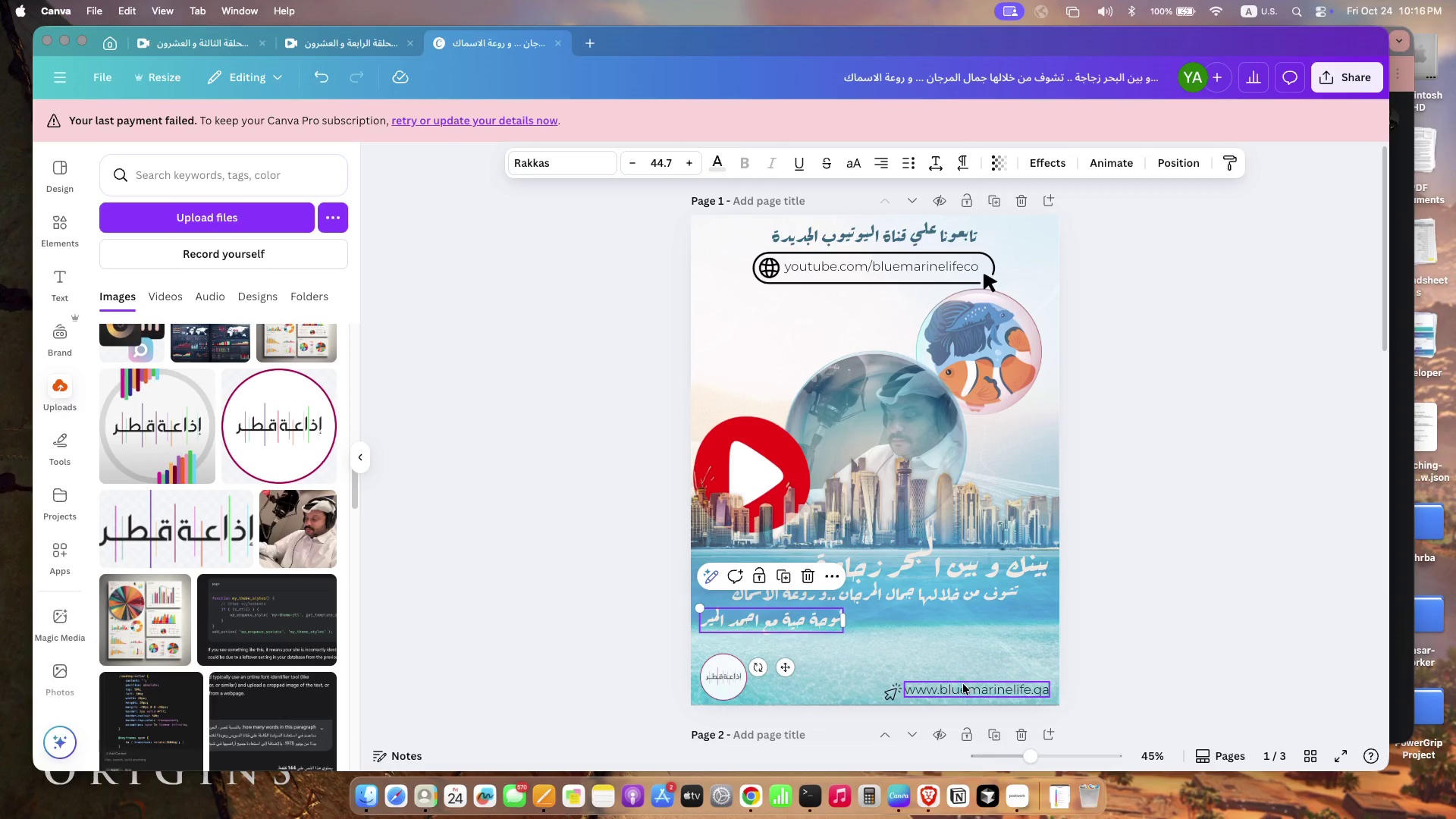 
left_click([1031, 635])
 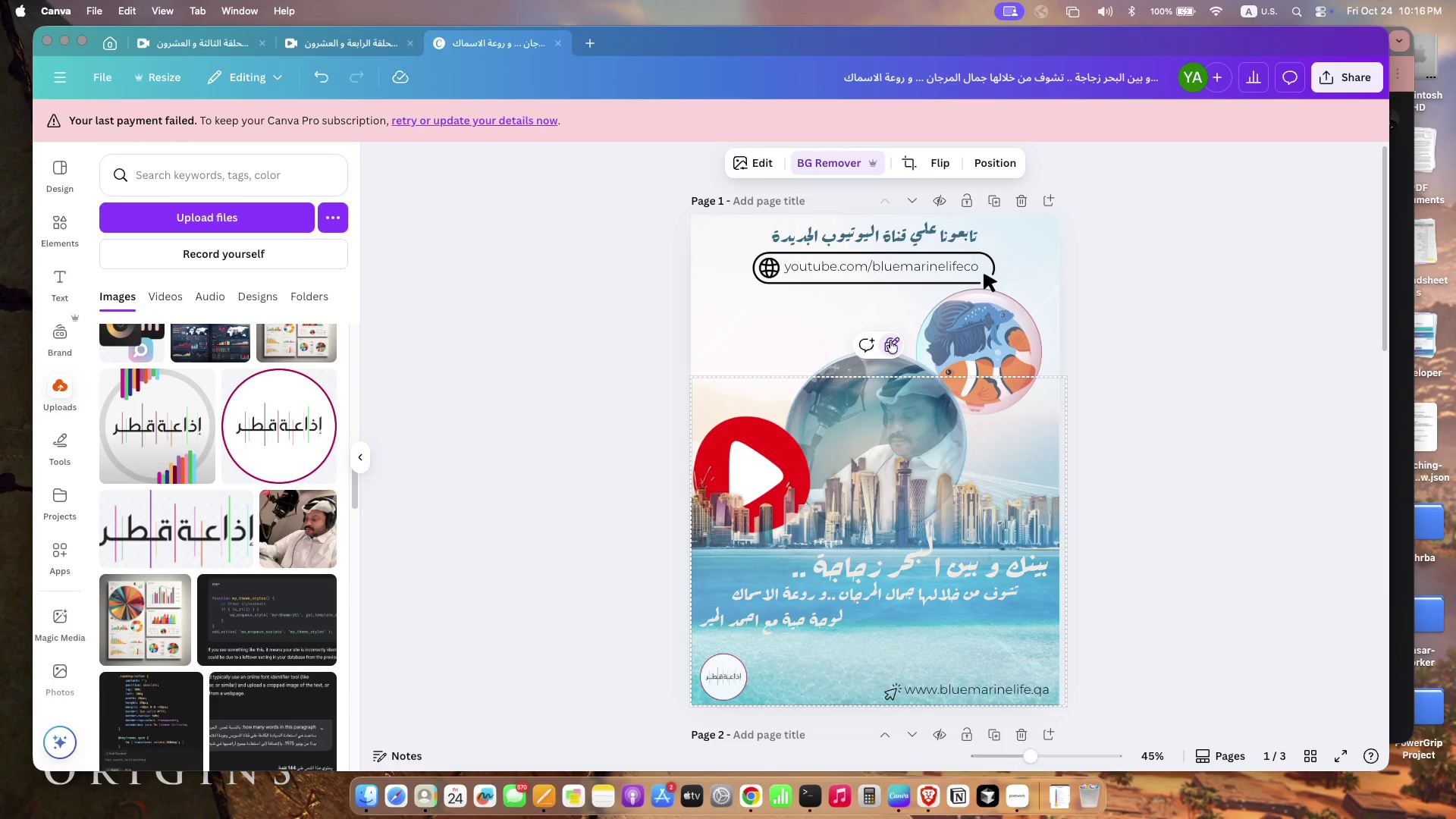 
left_click([893, 342])
 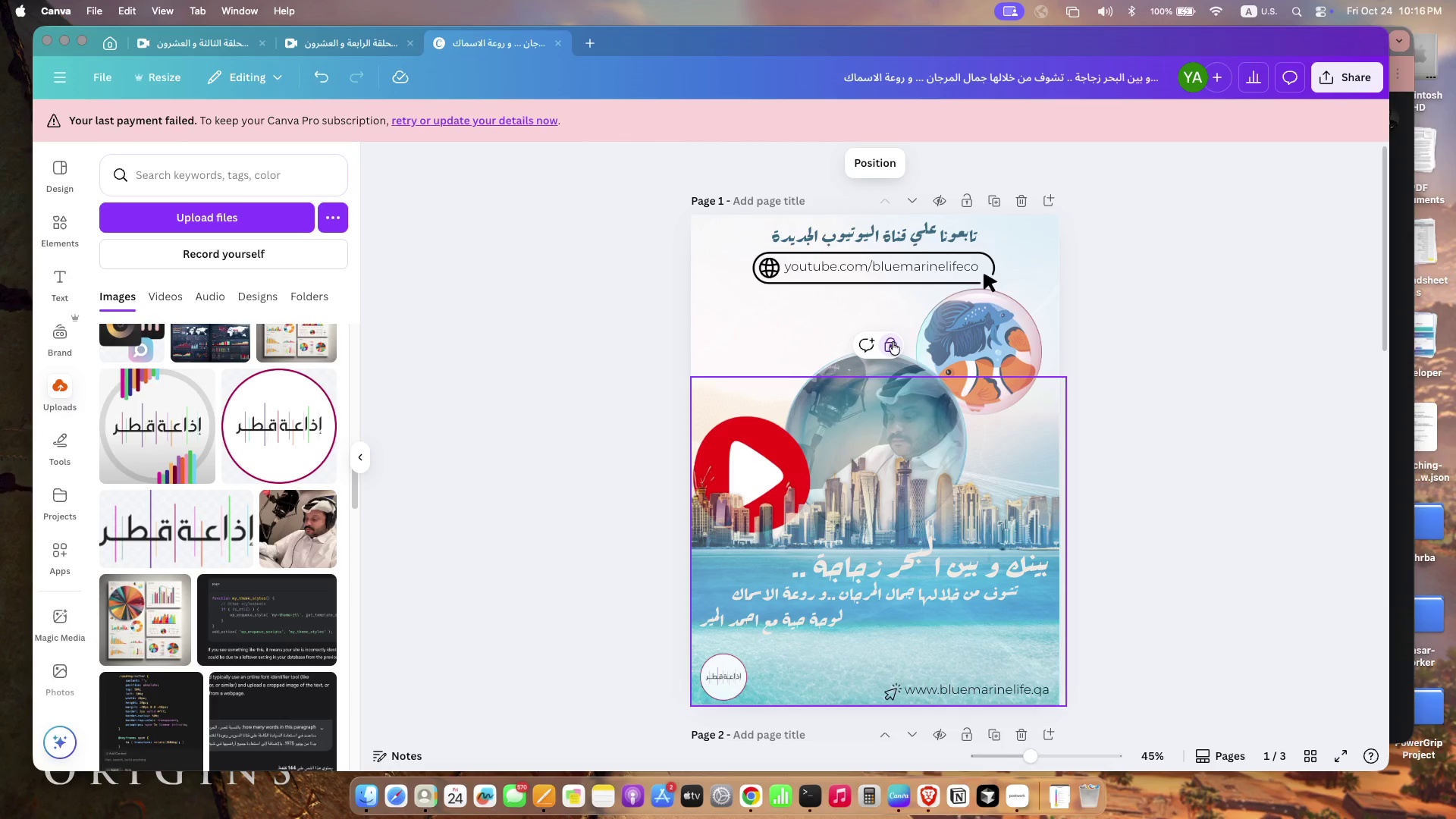 
left_click([893, 342])
 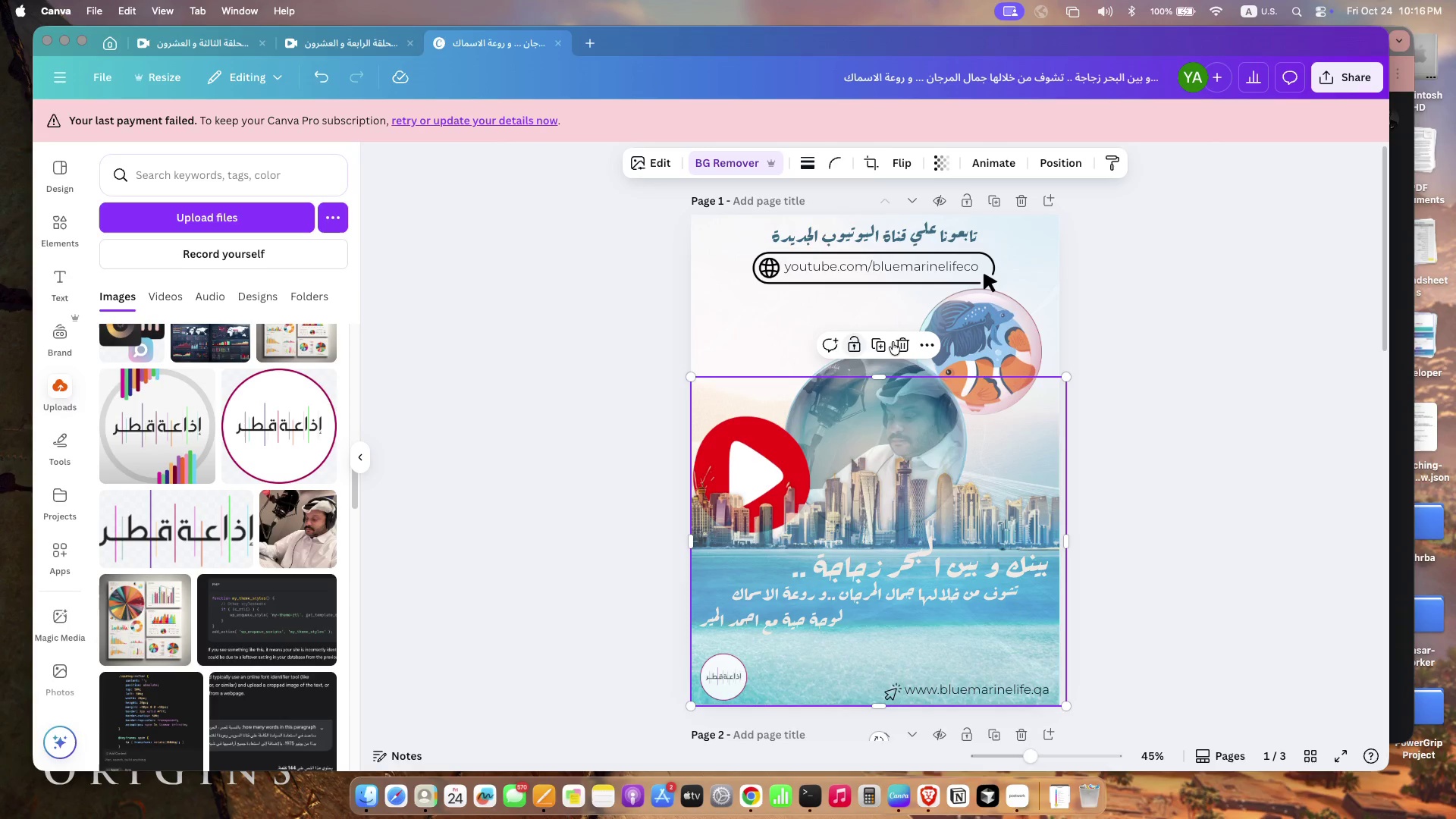 
left_click_drag(start_coordinate=[880, 705], to_coordinate=[881, 723])
 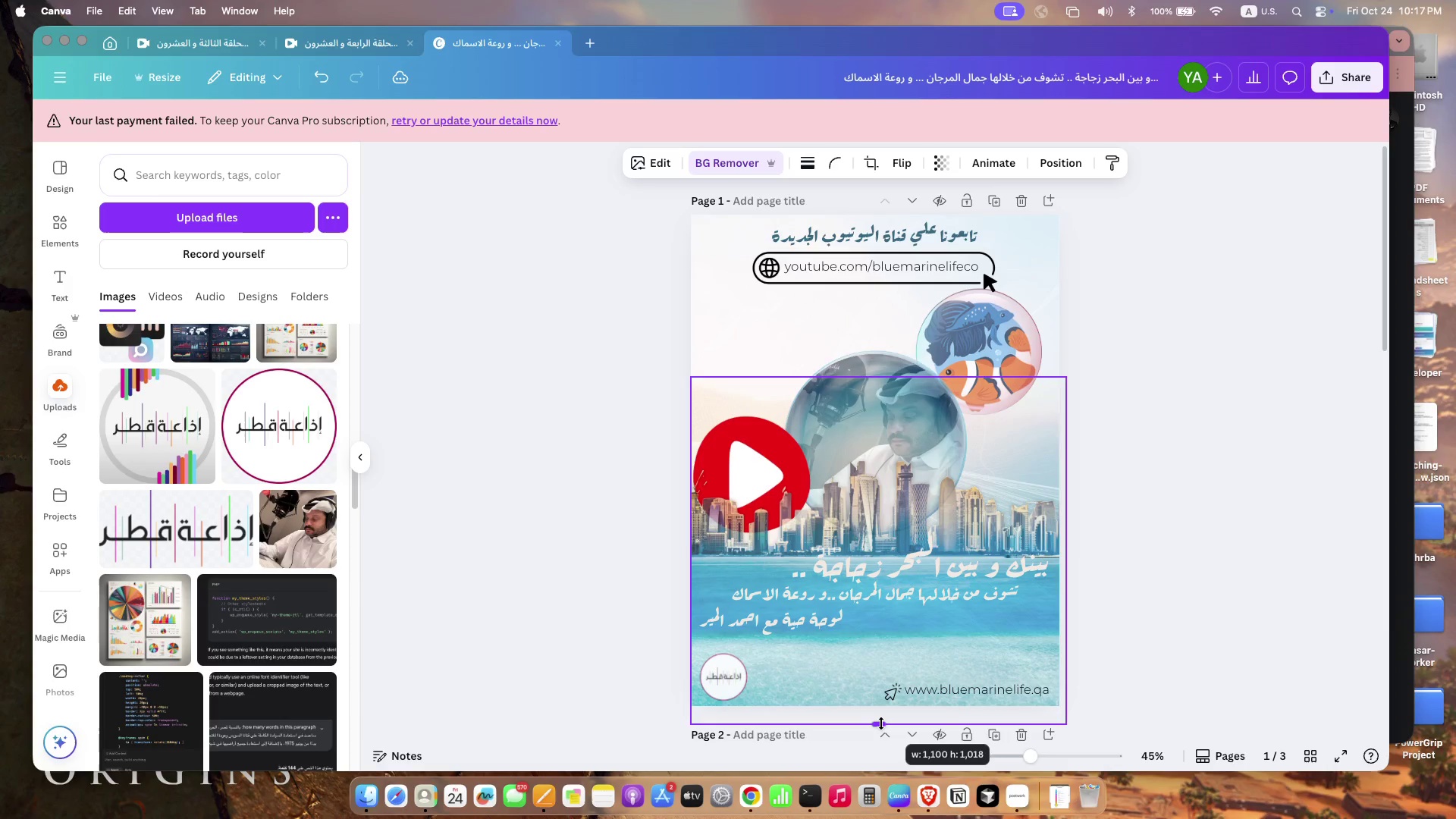 
left_click_drag(start_coordinate=[1069, 554], to_coordinate=[1075, 526])
 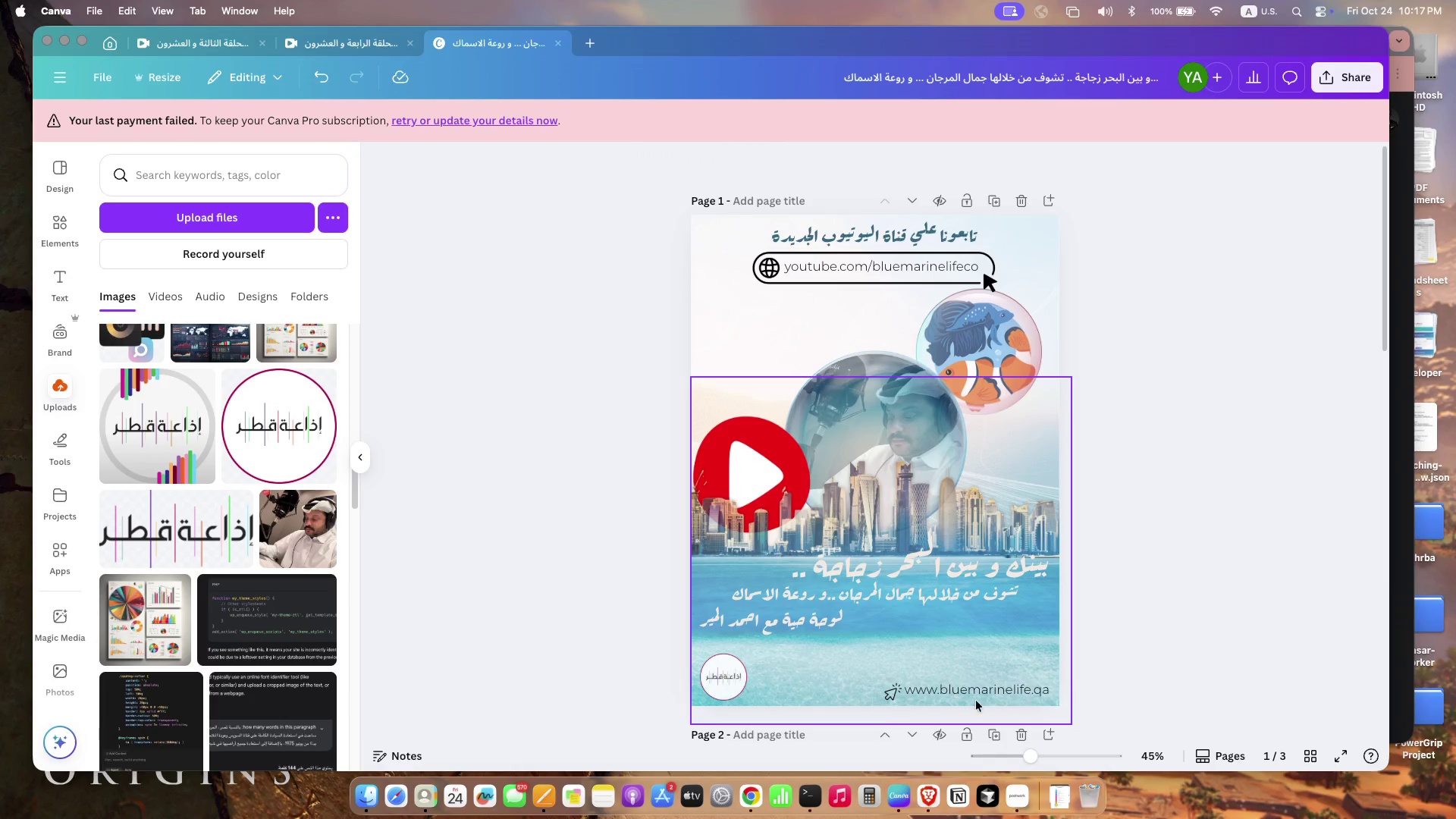 
left_click([855, 680])
 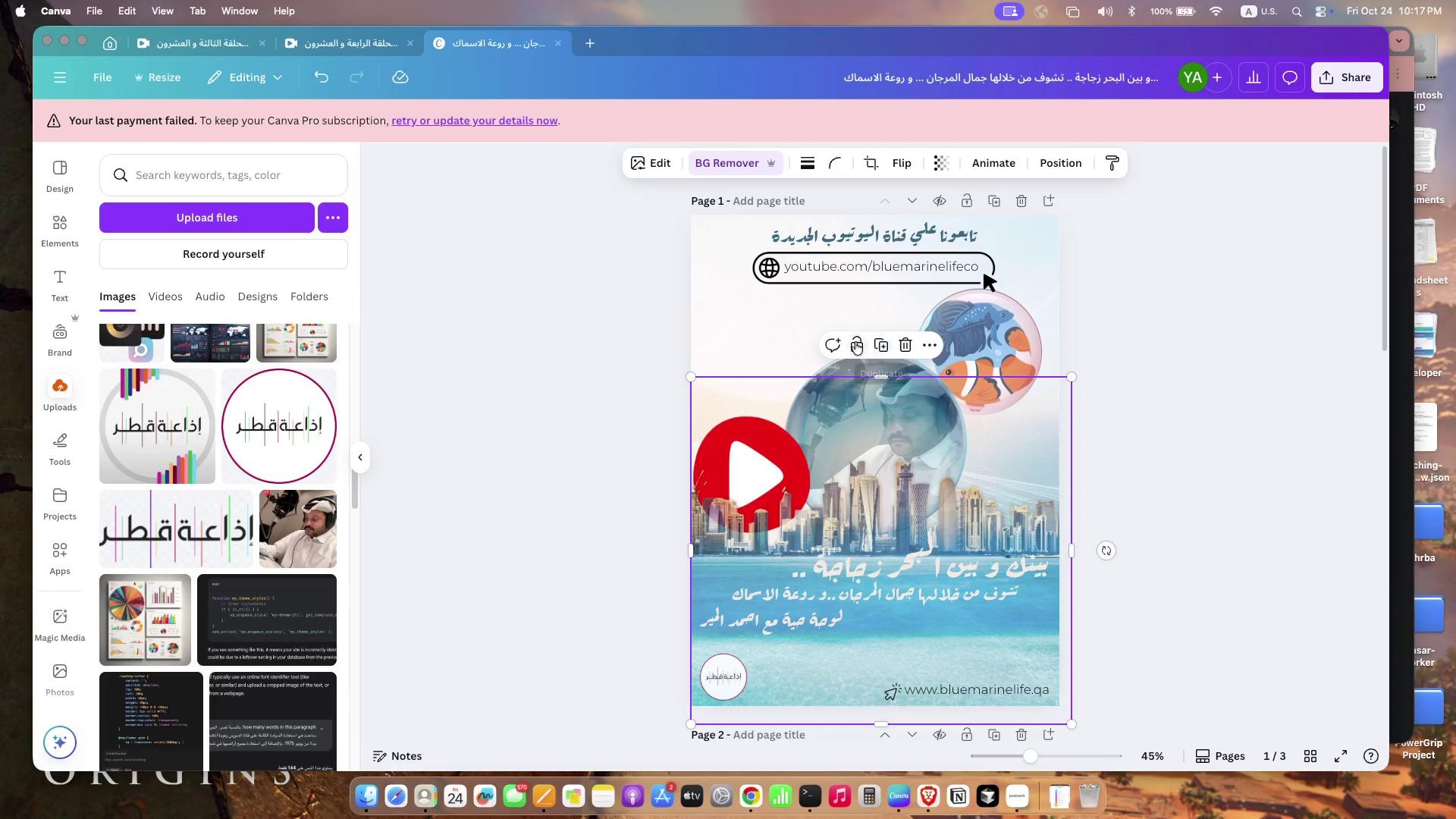 
left_click([855, 342])
 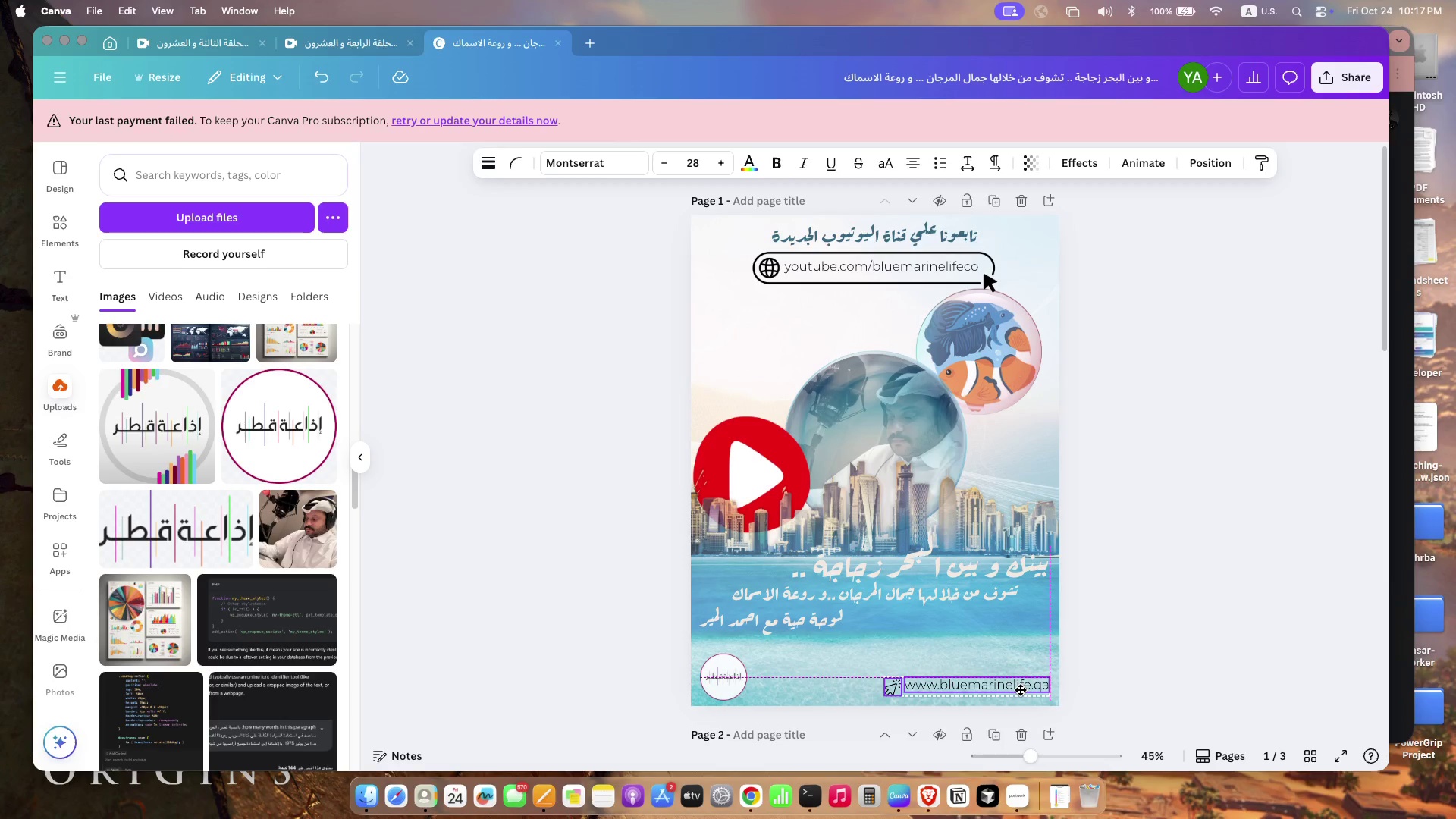 
left_click_drag(start_coordinate=[854, 666], to_coordinate=[1020, 694])
 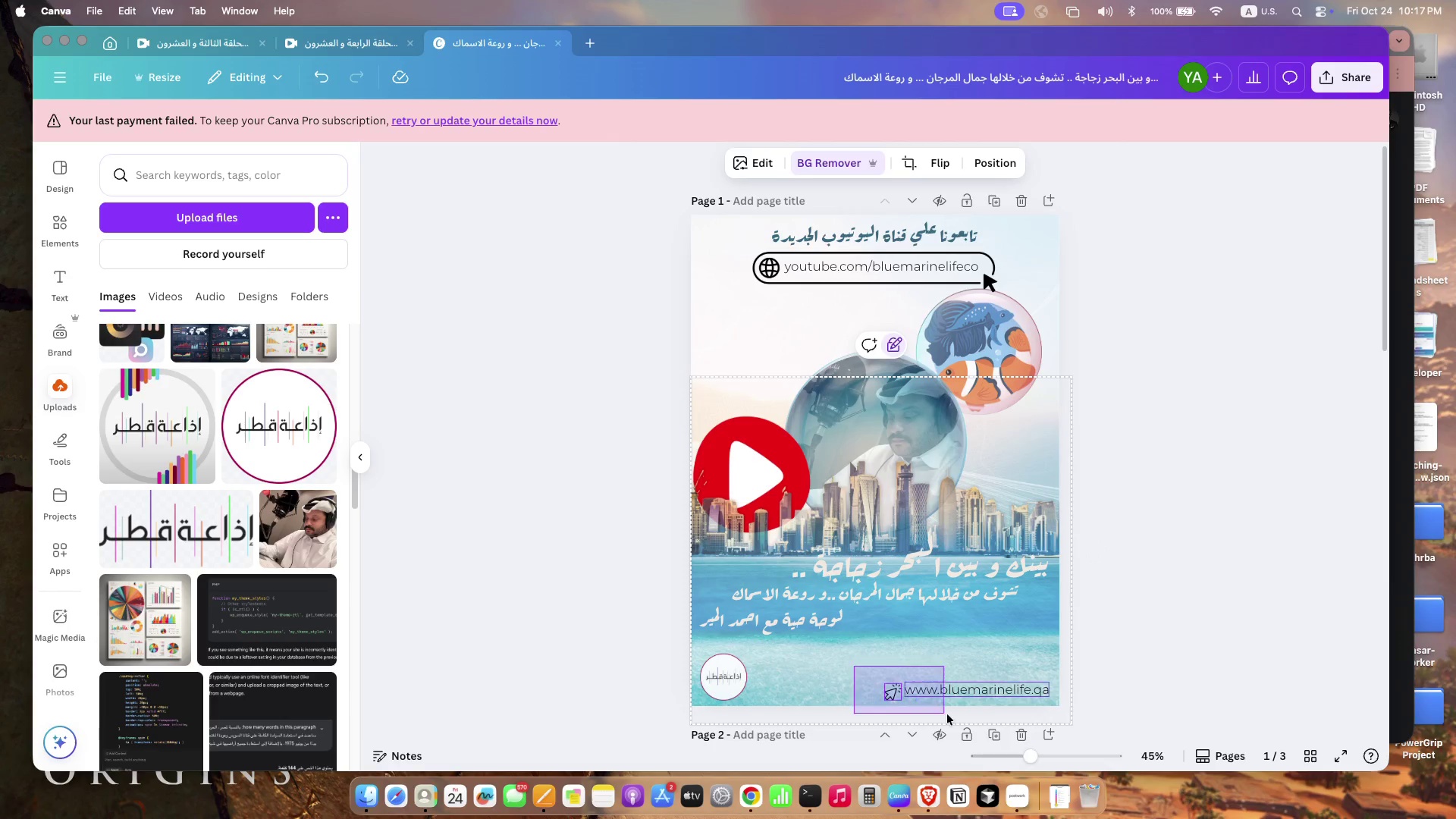 
wait(5.1)
 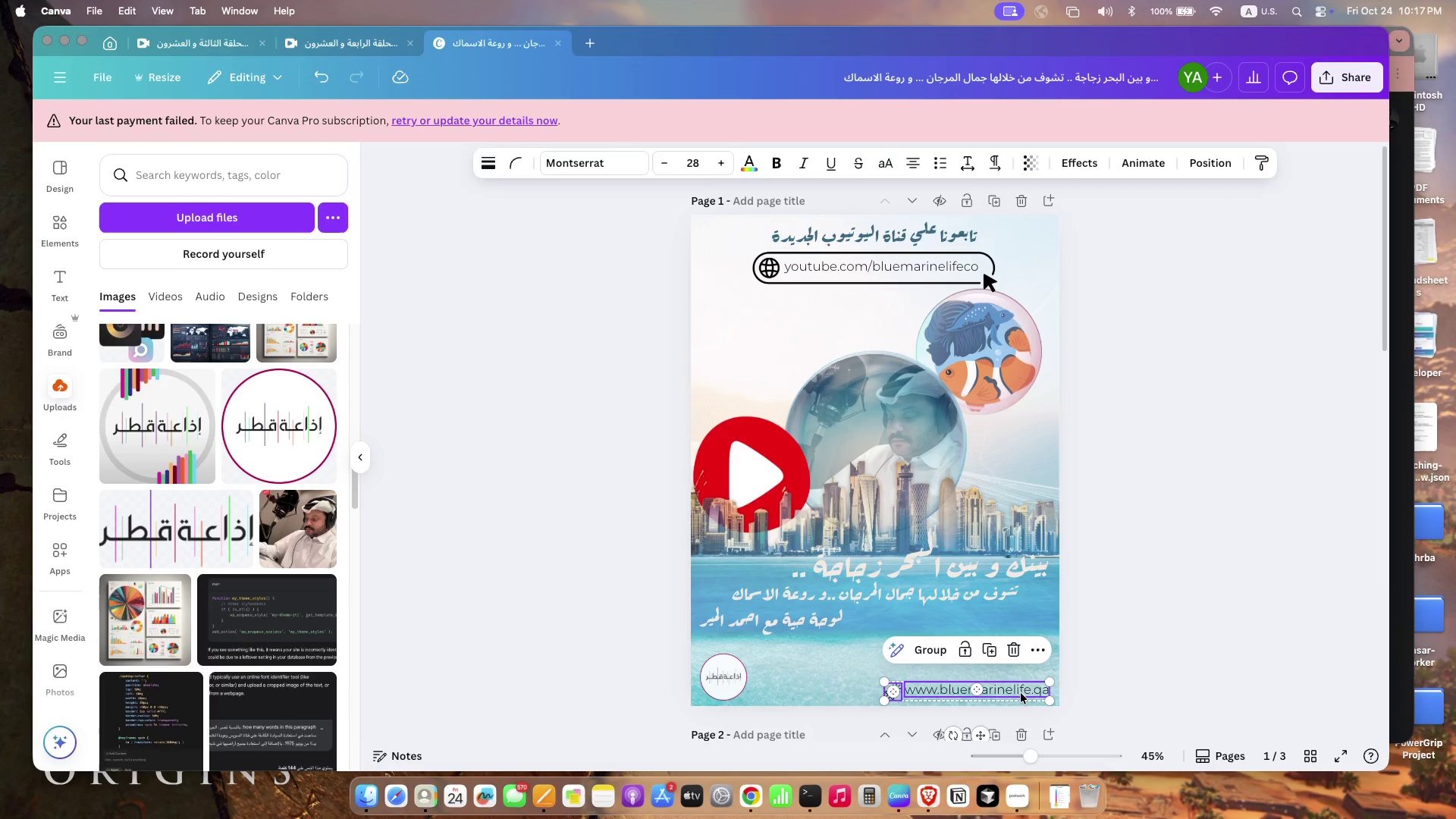 
left_click([1227, 681])
 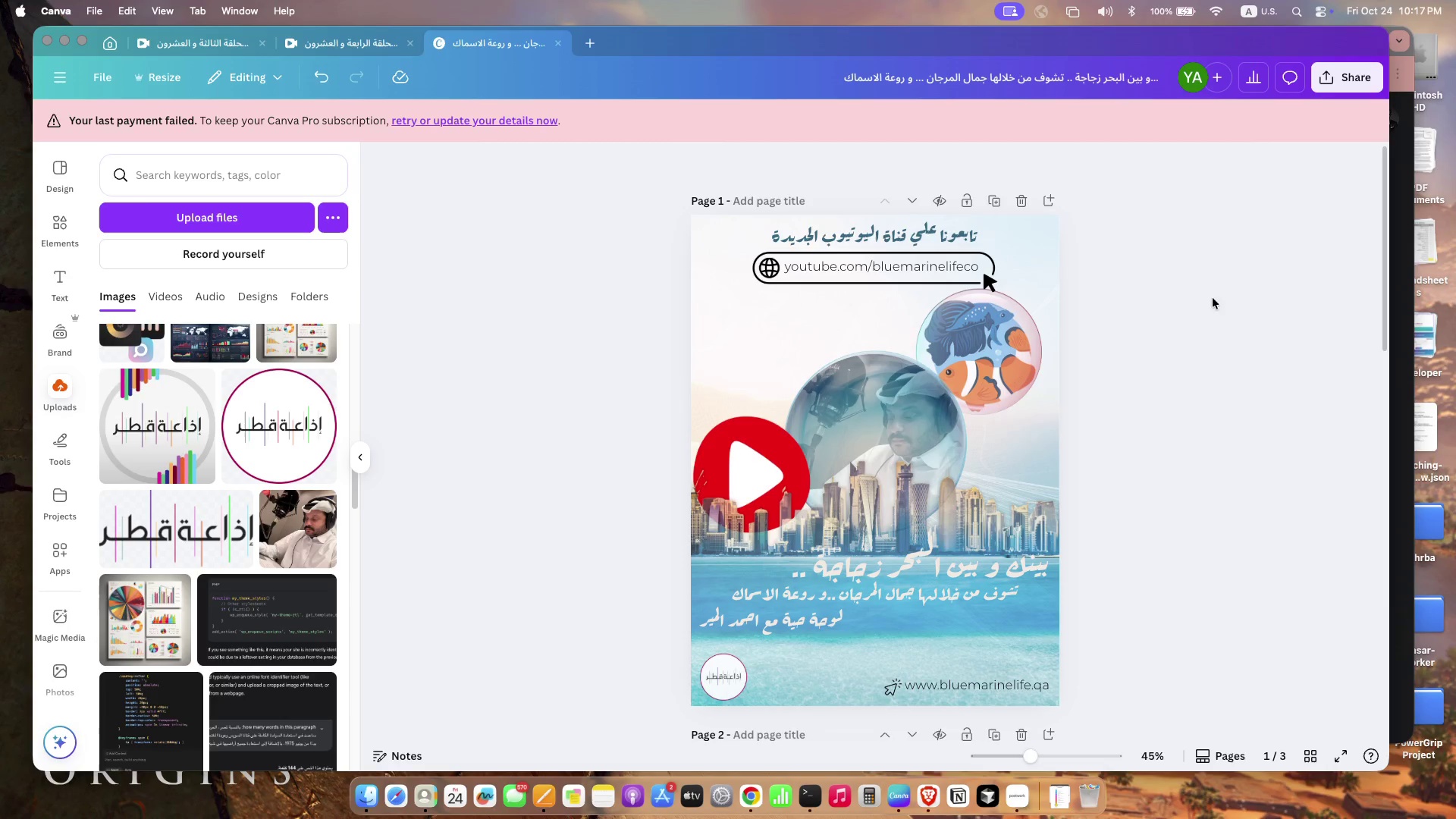 
wait(6.42)
 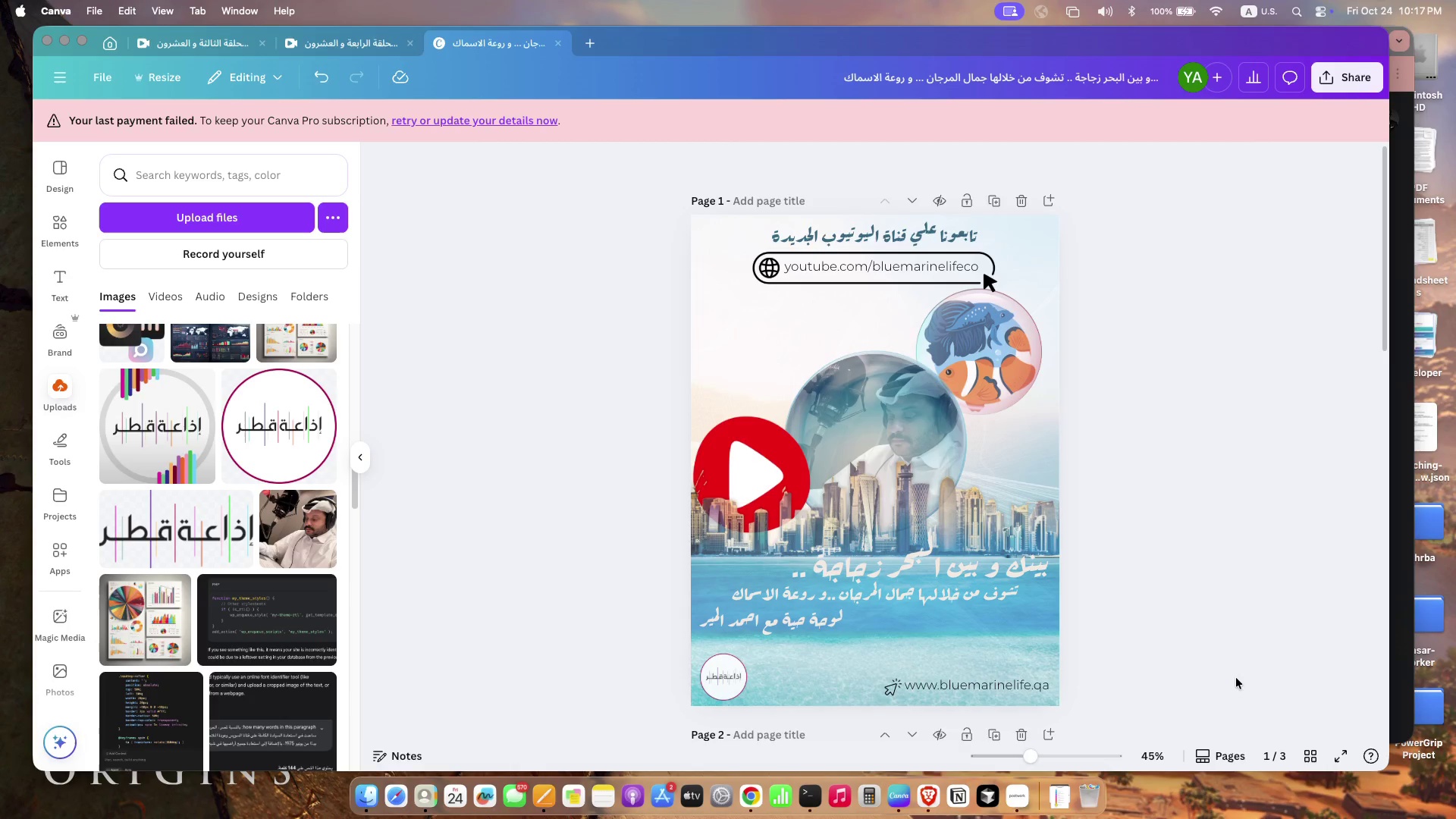 
left_click([1024, 74])
 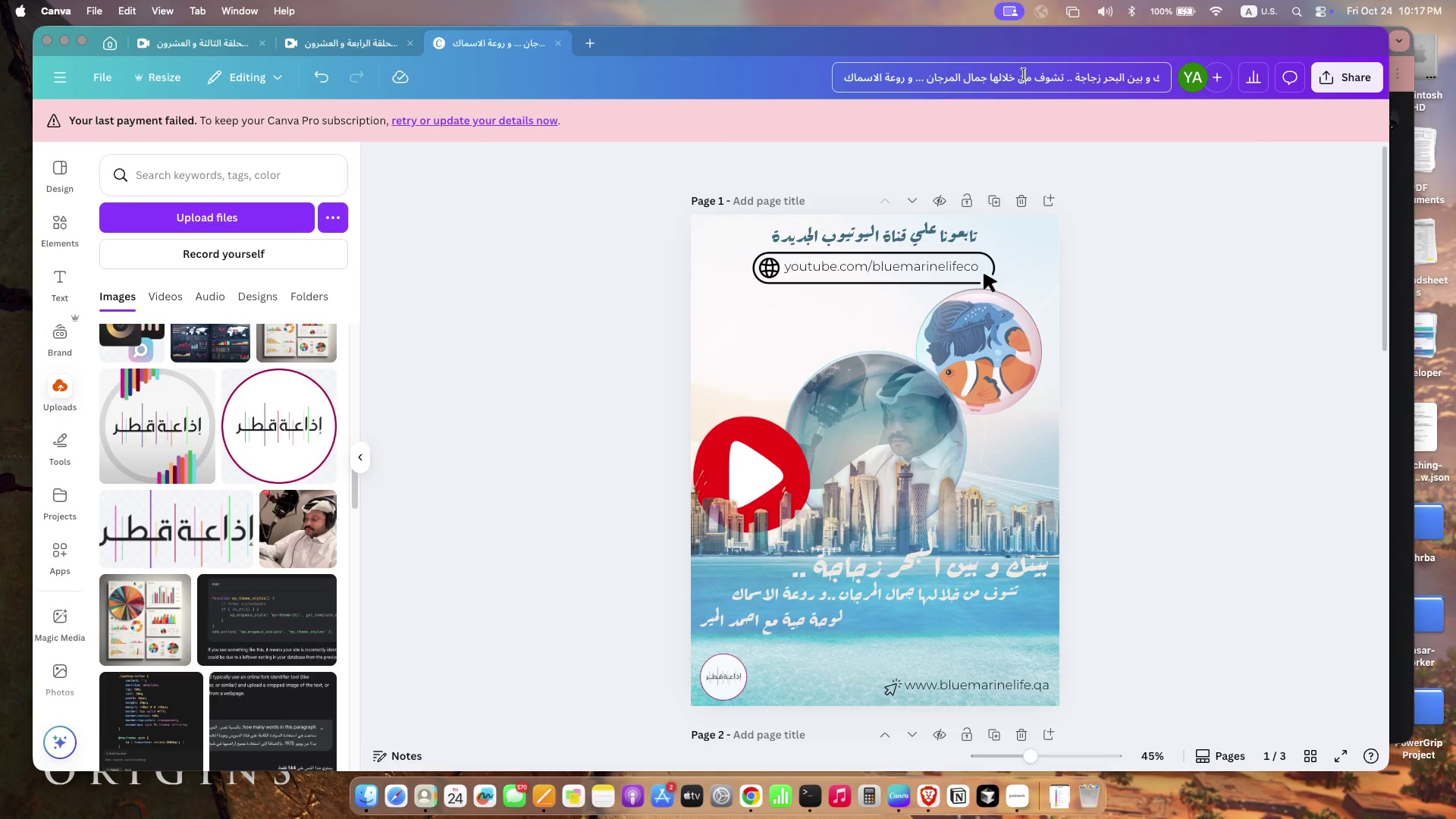 
key(Meta+CommandLeft)
 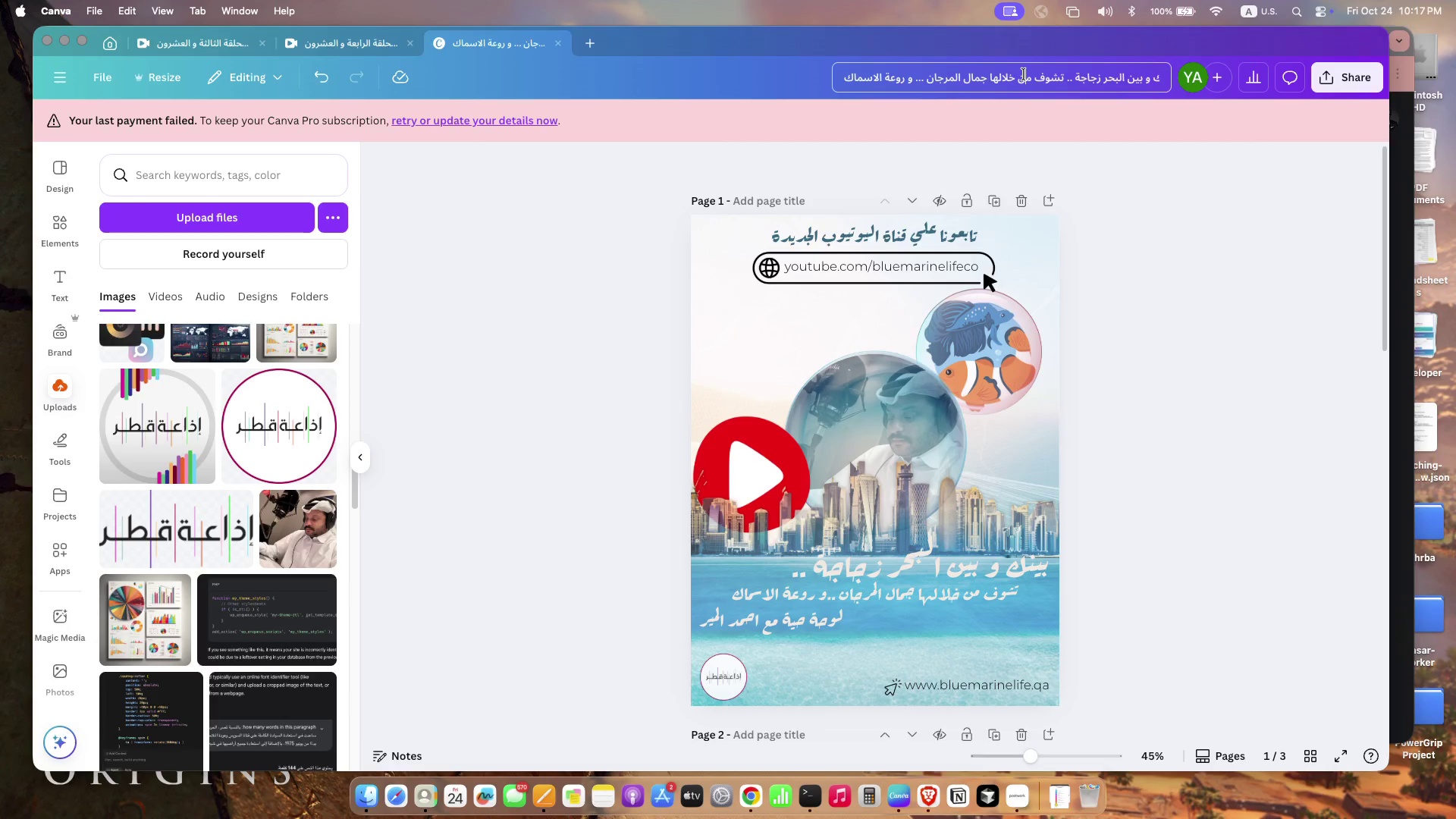 
key(Meta+A)
 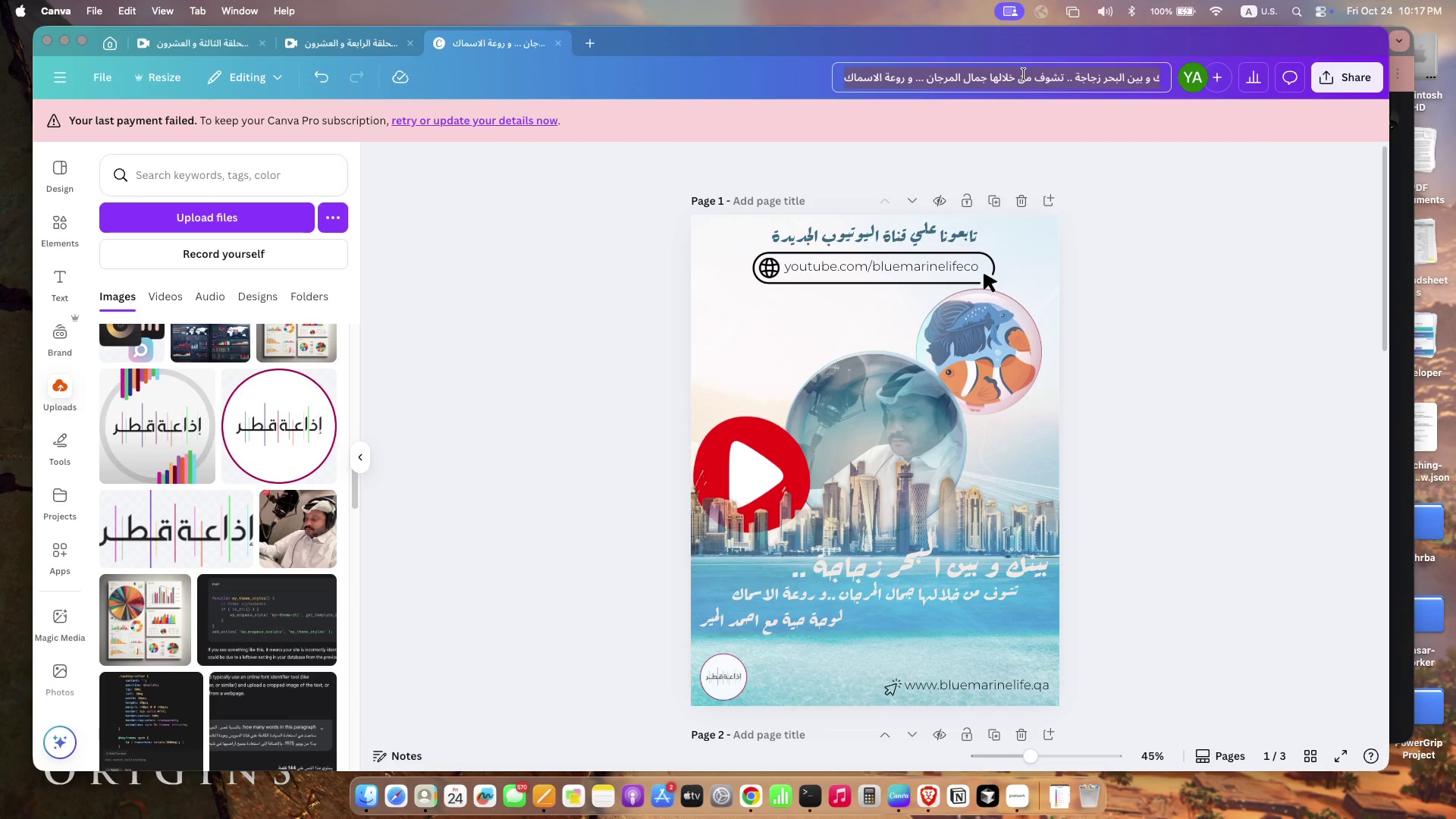 
type(bluuema)
key(Backspace)
key(Backspace)
key(Backspace)
key(Backspace)
type(m)
key(Backspace)
type(emarine-)
key(Backspace)
type(life-instagram)
 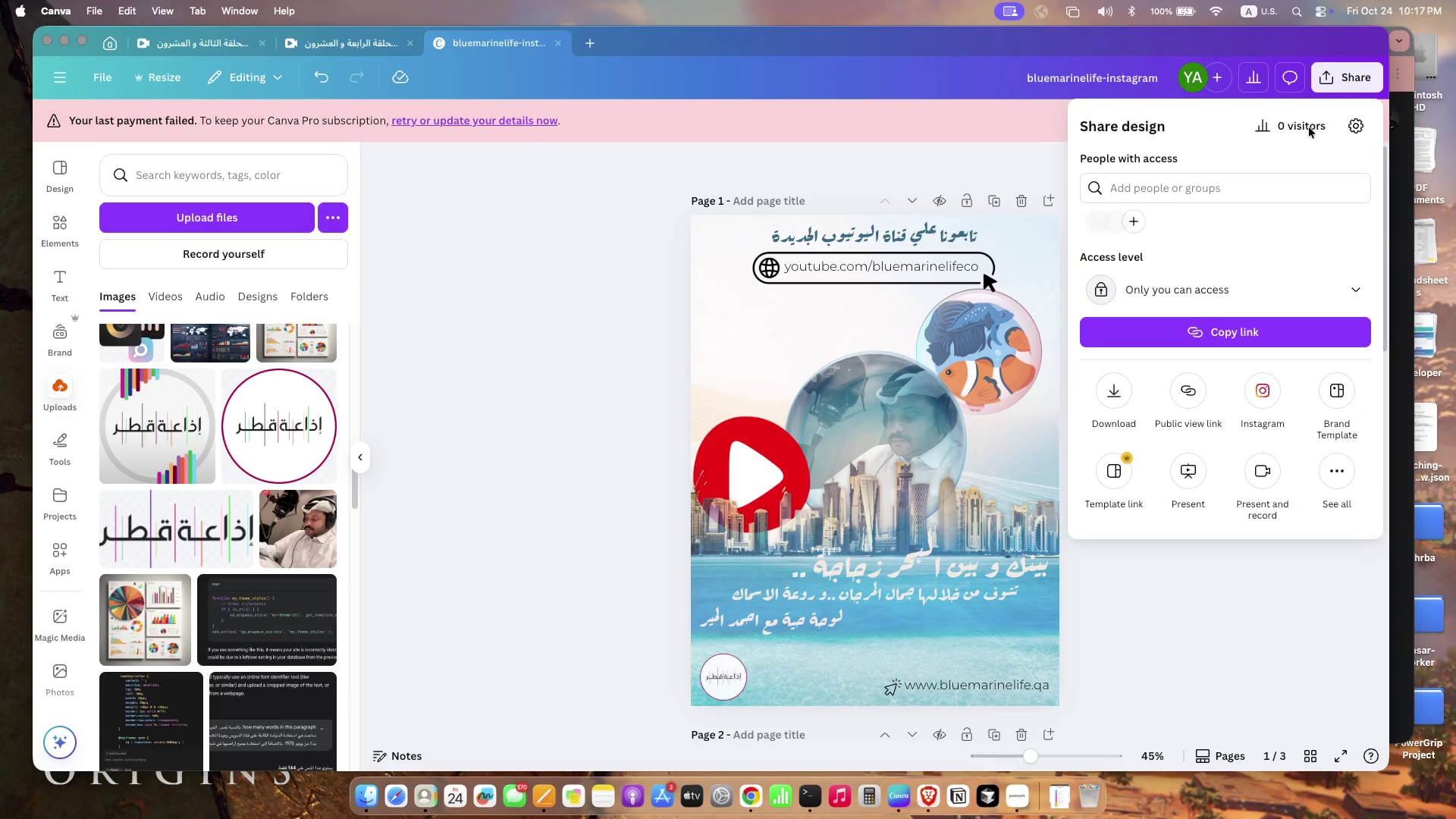 
left_click([1116, 389])
 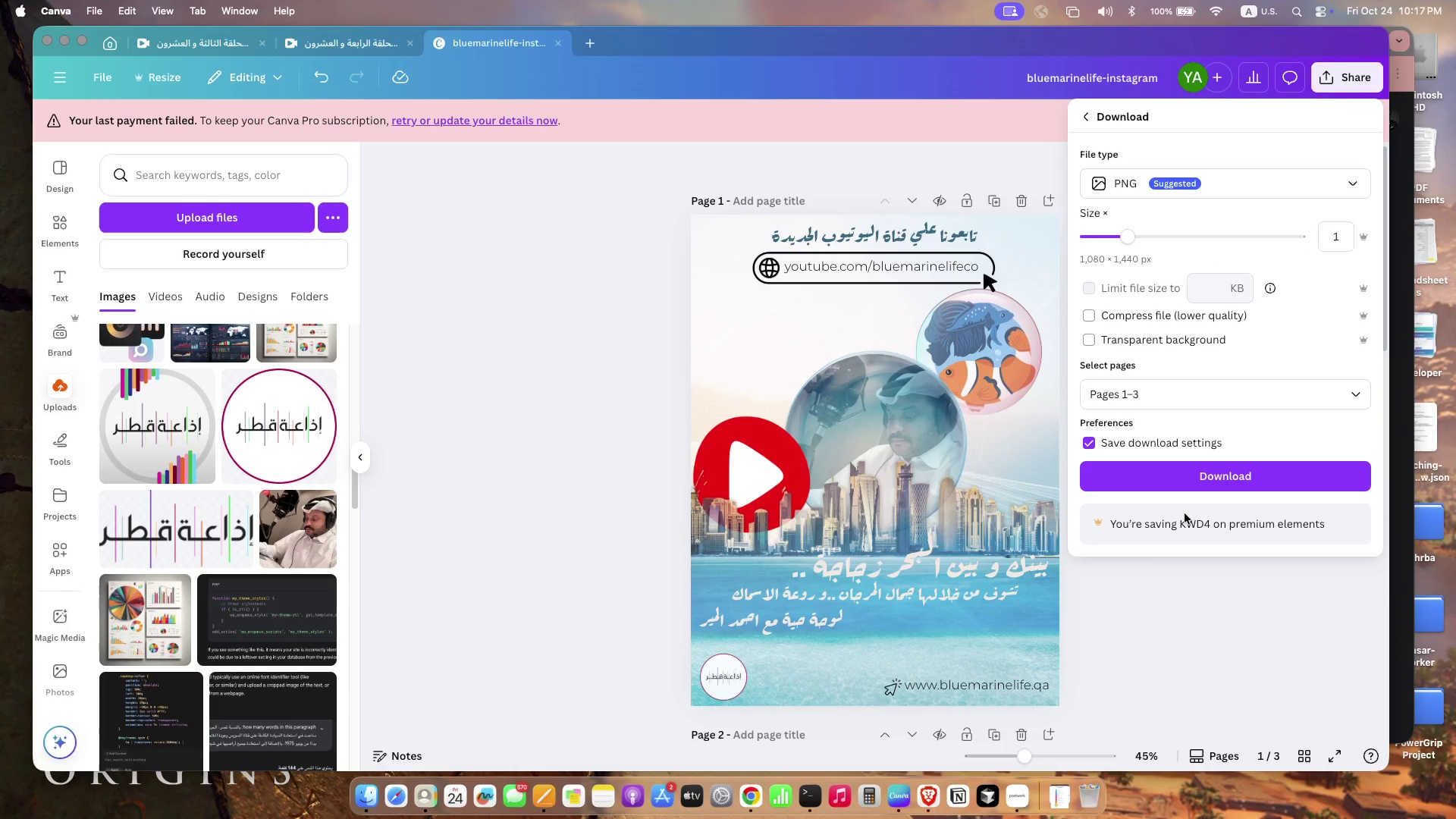 
left_click([1188, 386])
 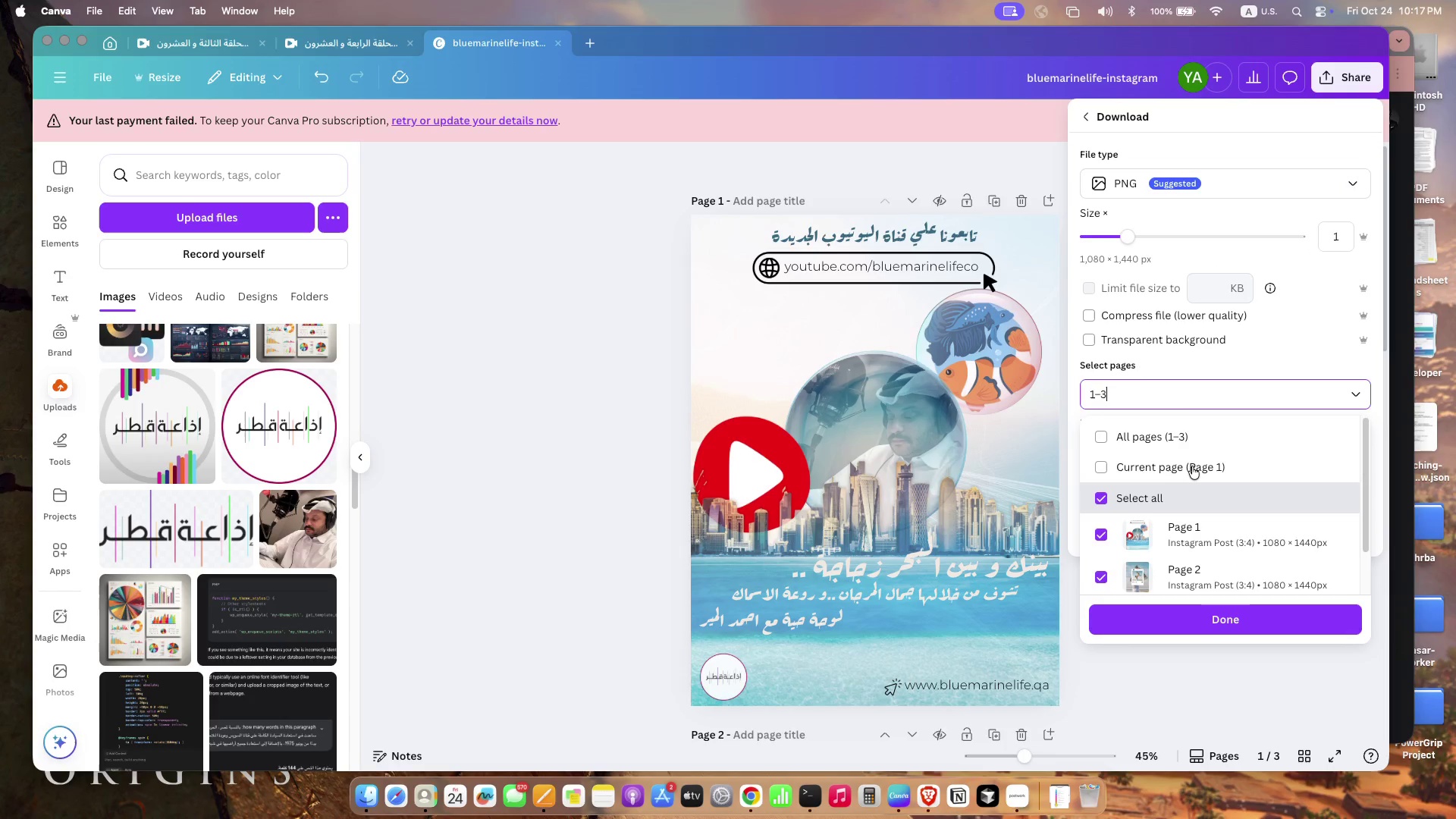 
left_click([1193, 466])
 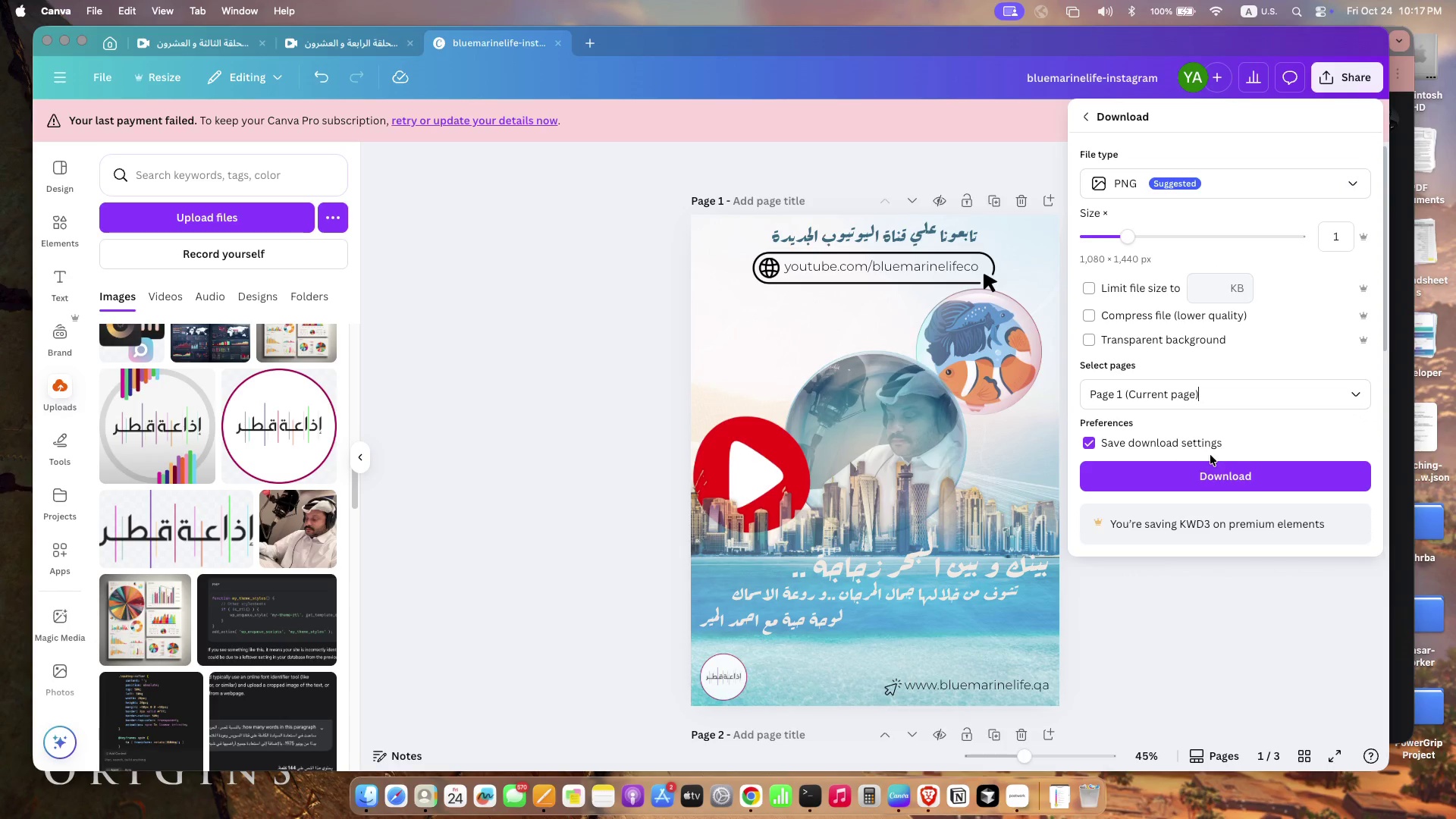 
left_click([1232, 473])
 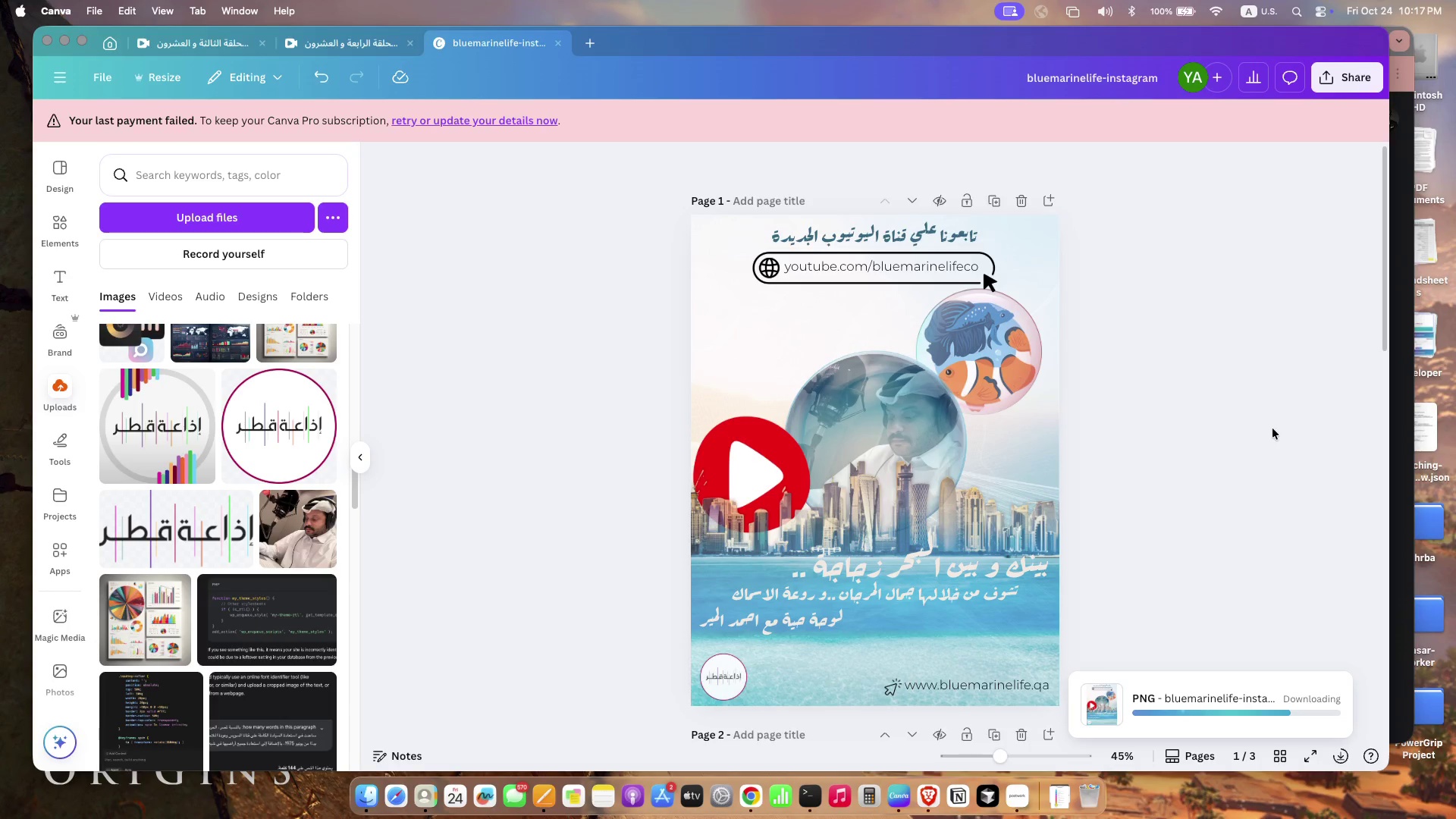 
wait(13.85)
 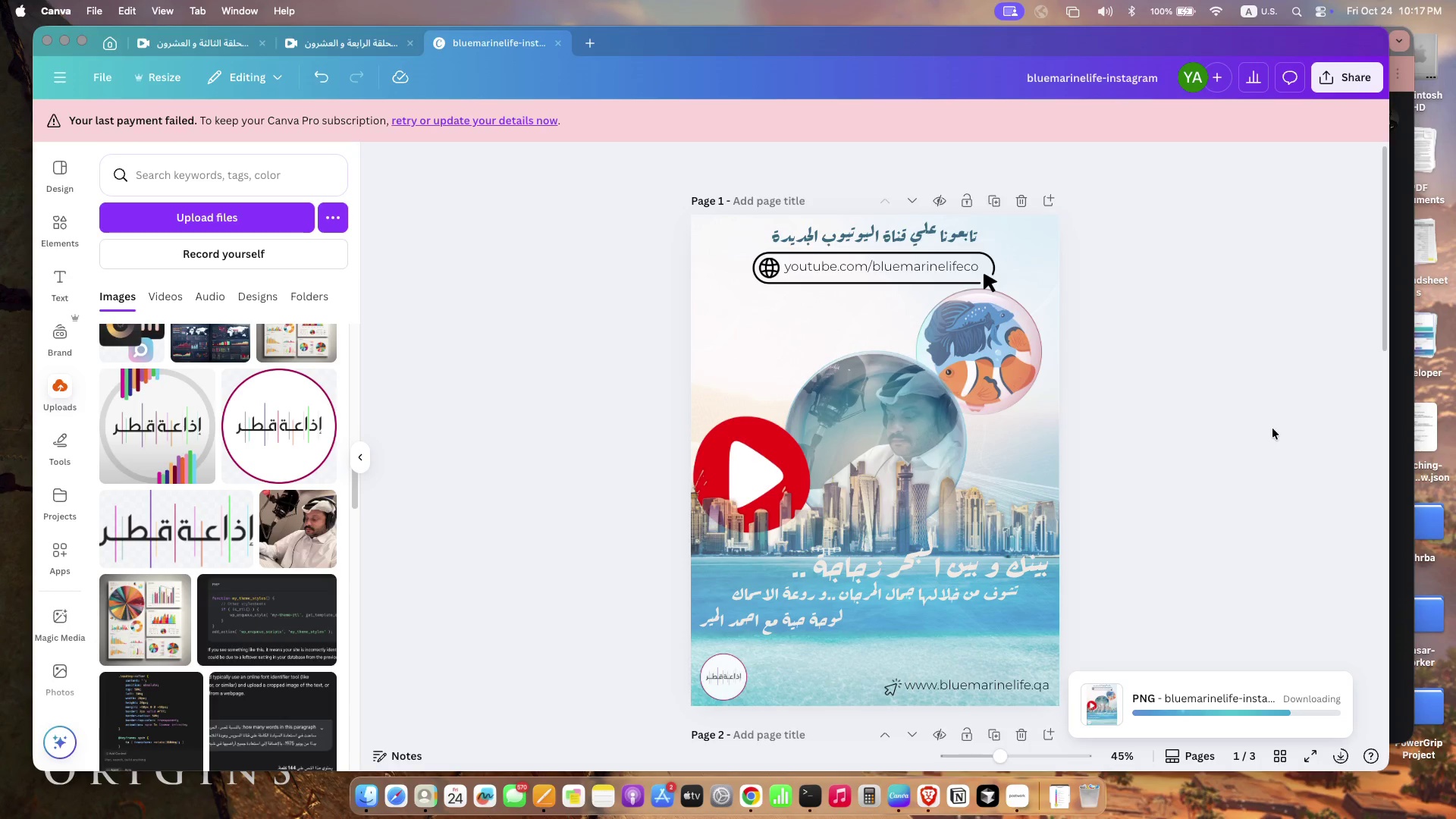 
left_click([1003, 545])
 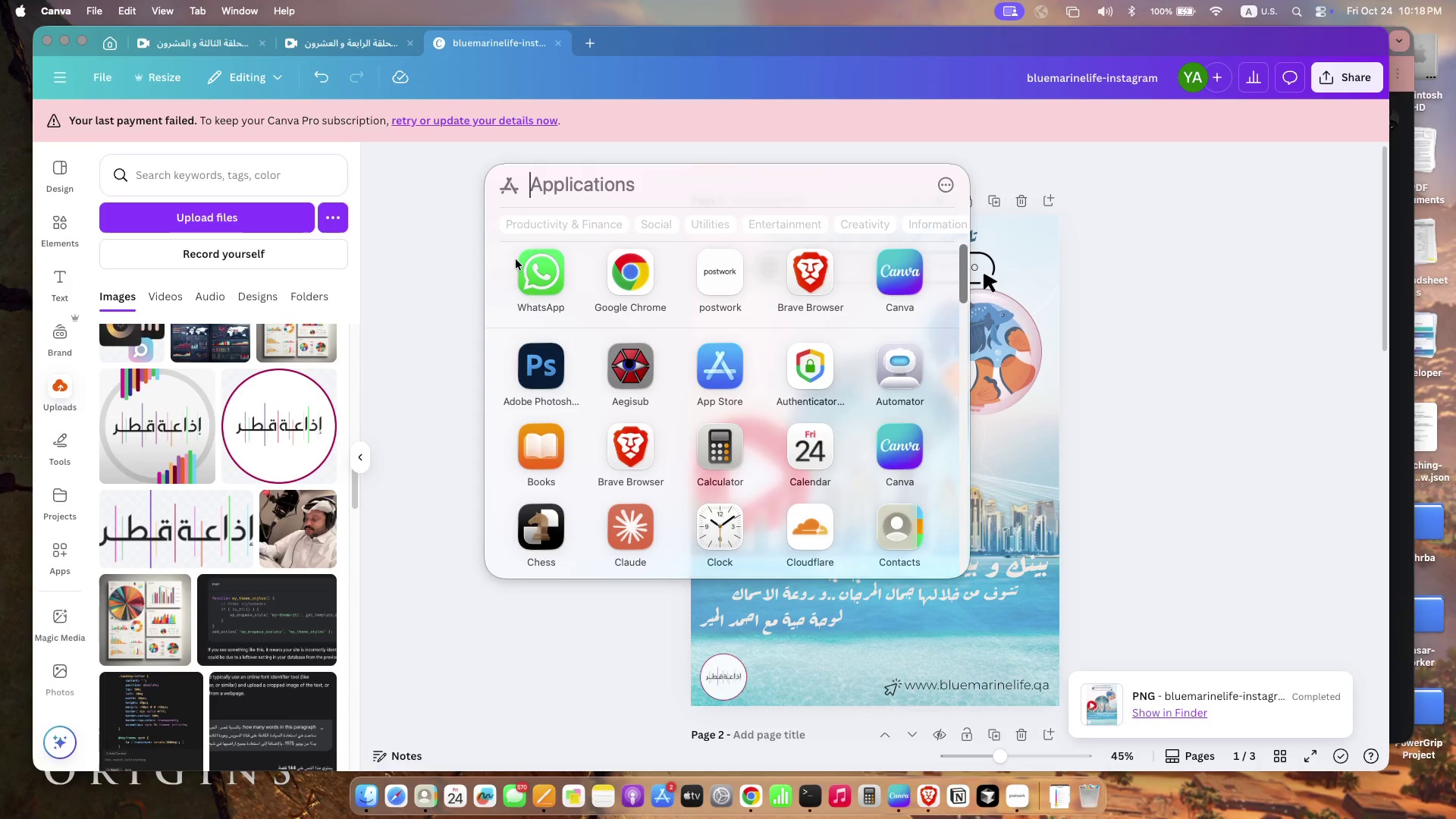 
left_click([537, 284])
 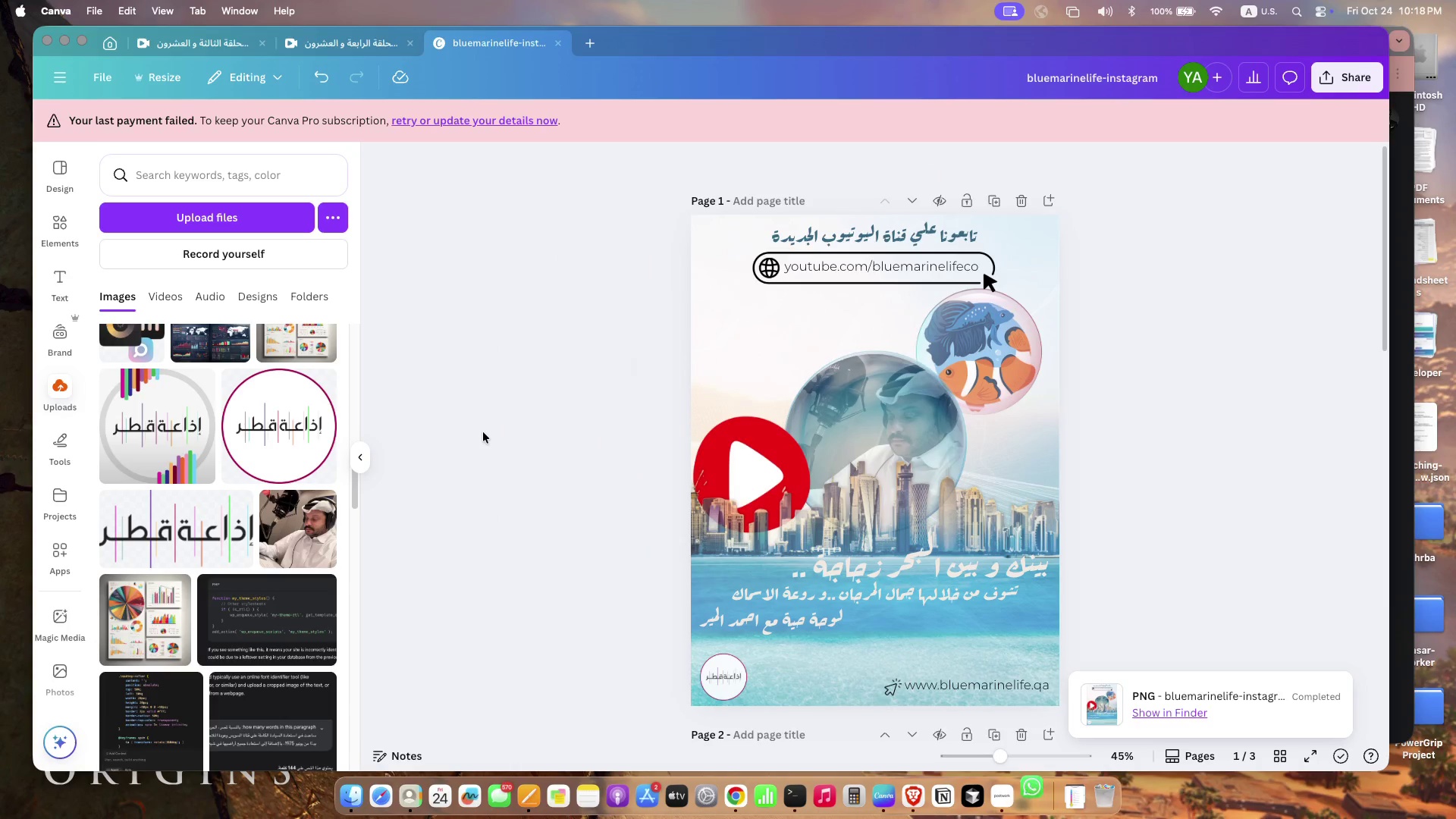 
left_click([483, 432])
 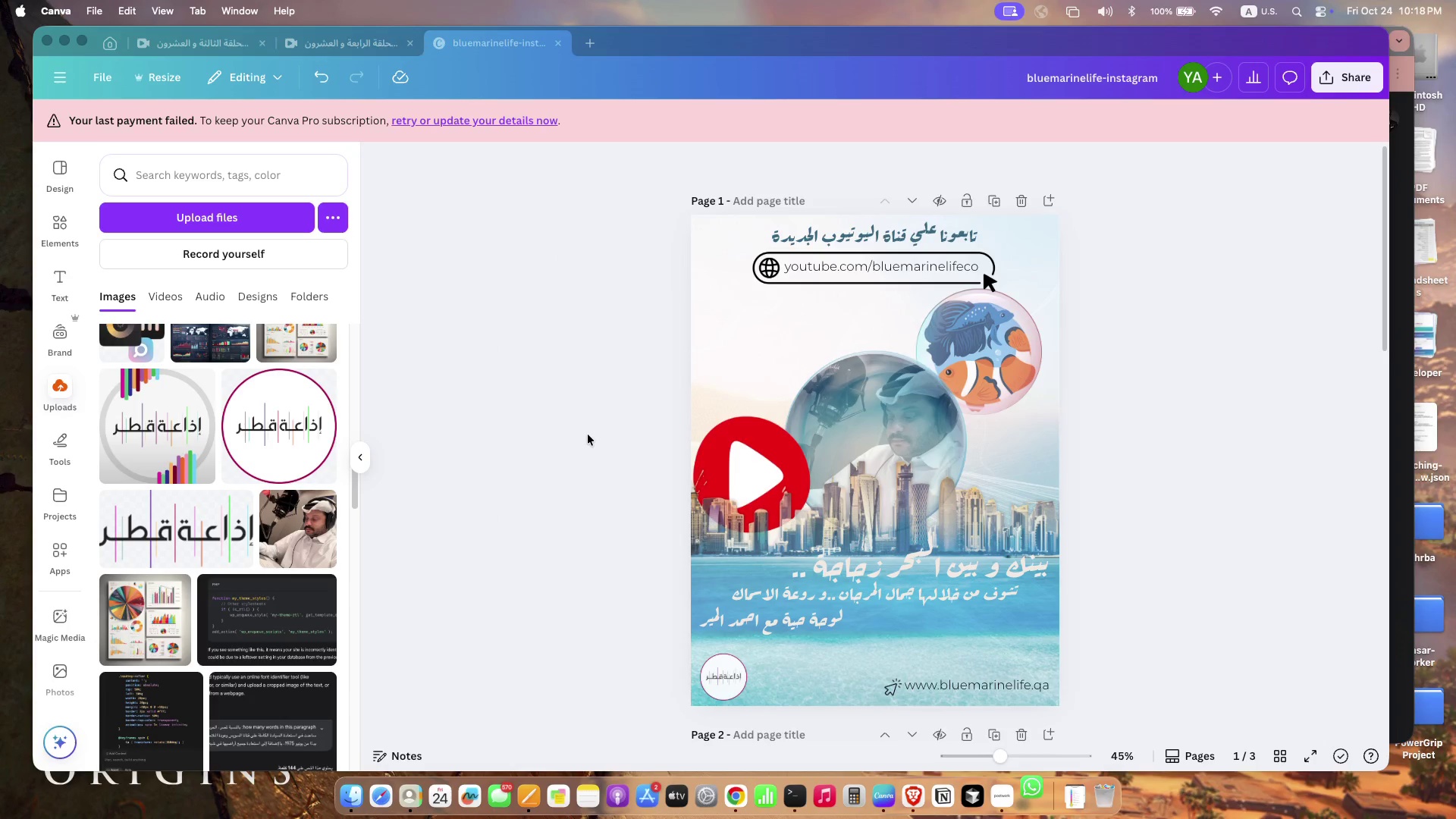 
left_click([588, 435])
 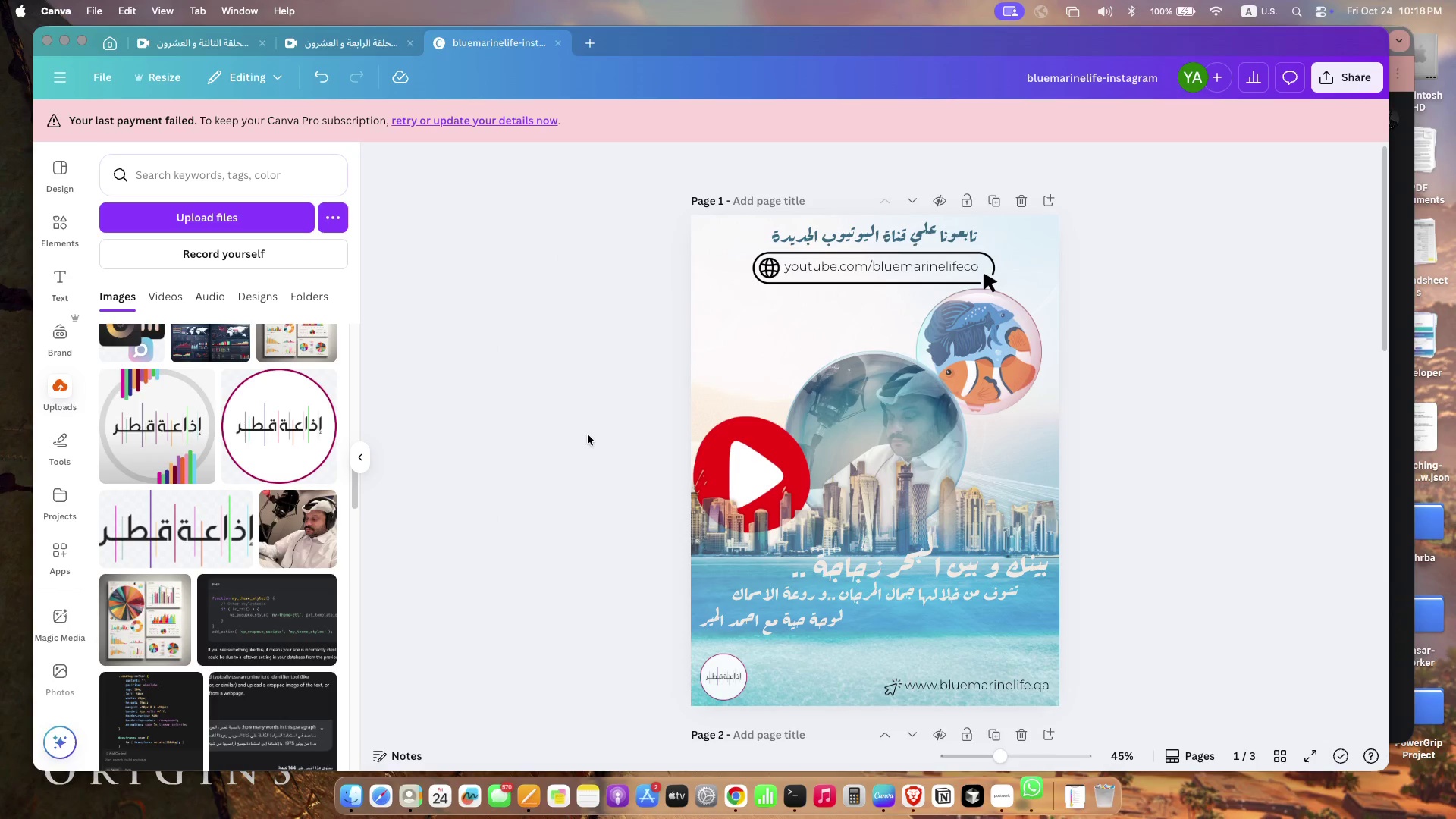 
scroll: coordinate [657, 523], scroll_direction: down, amount: 59.0
 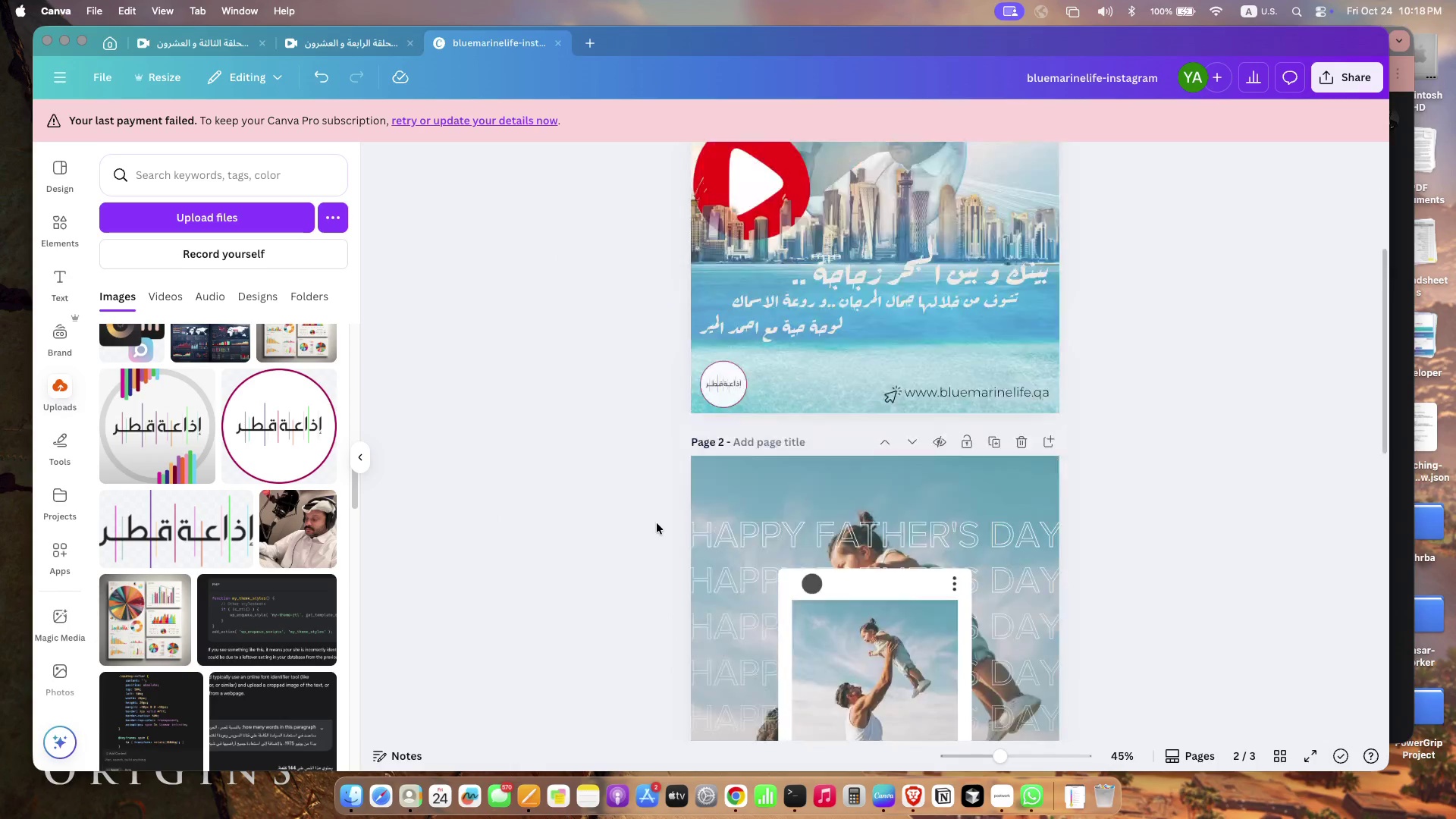 
left_click([67, 231])
 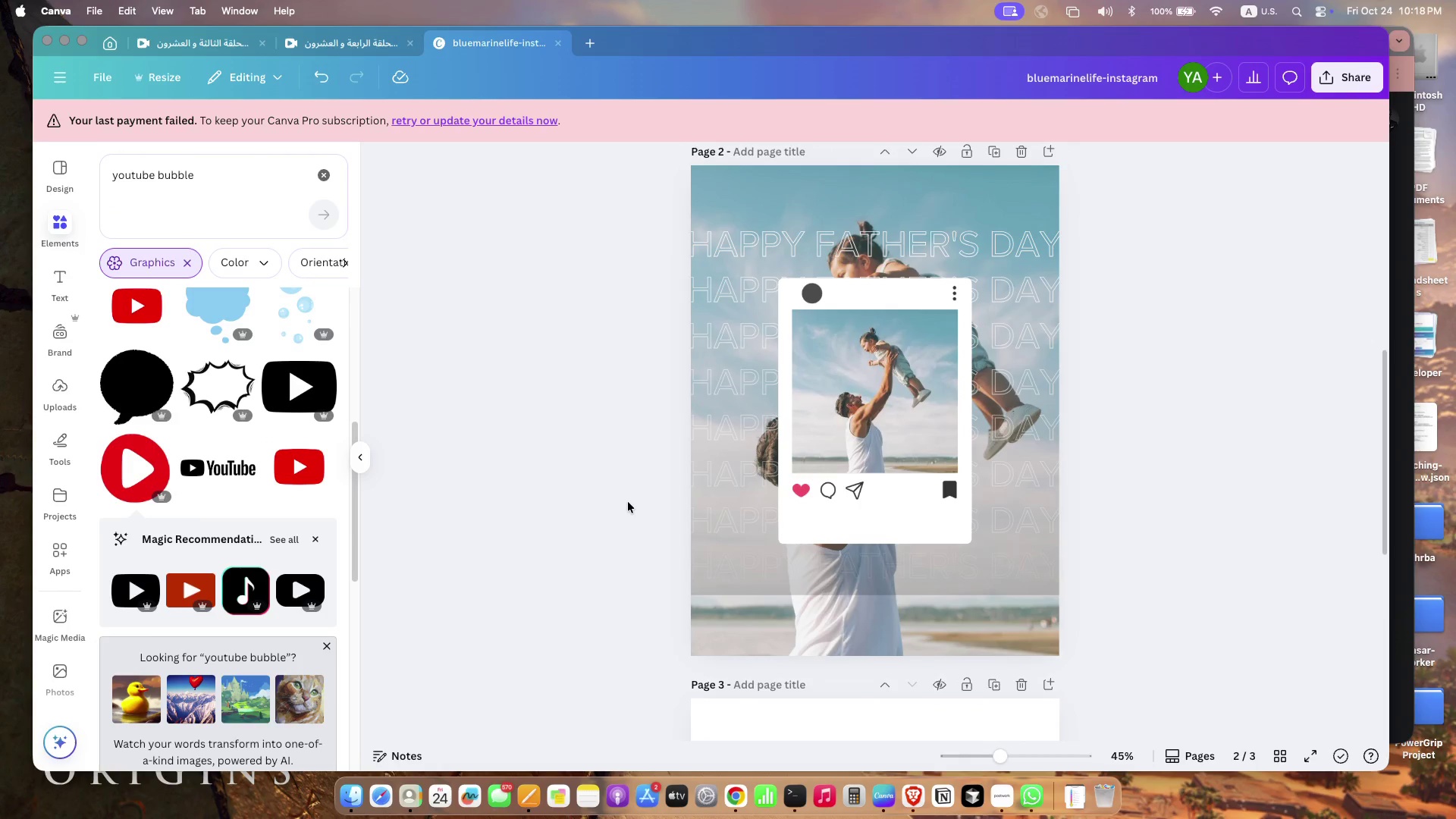 